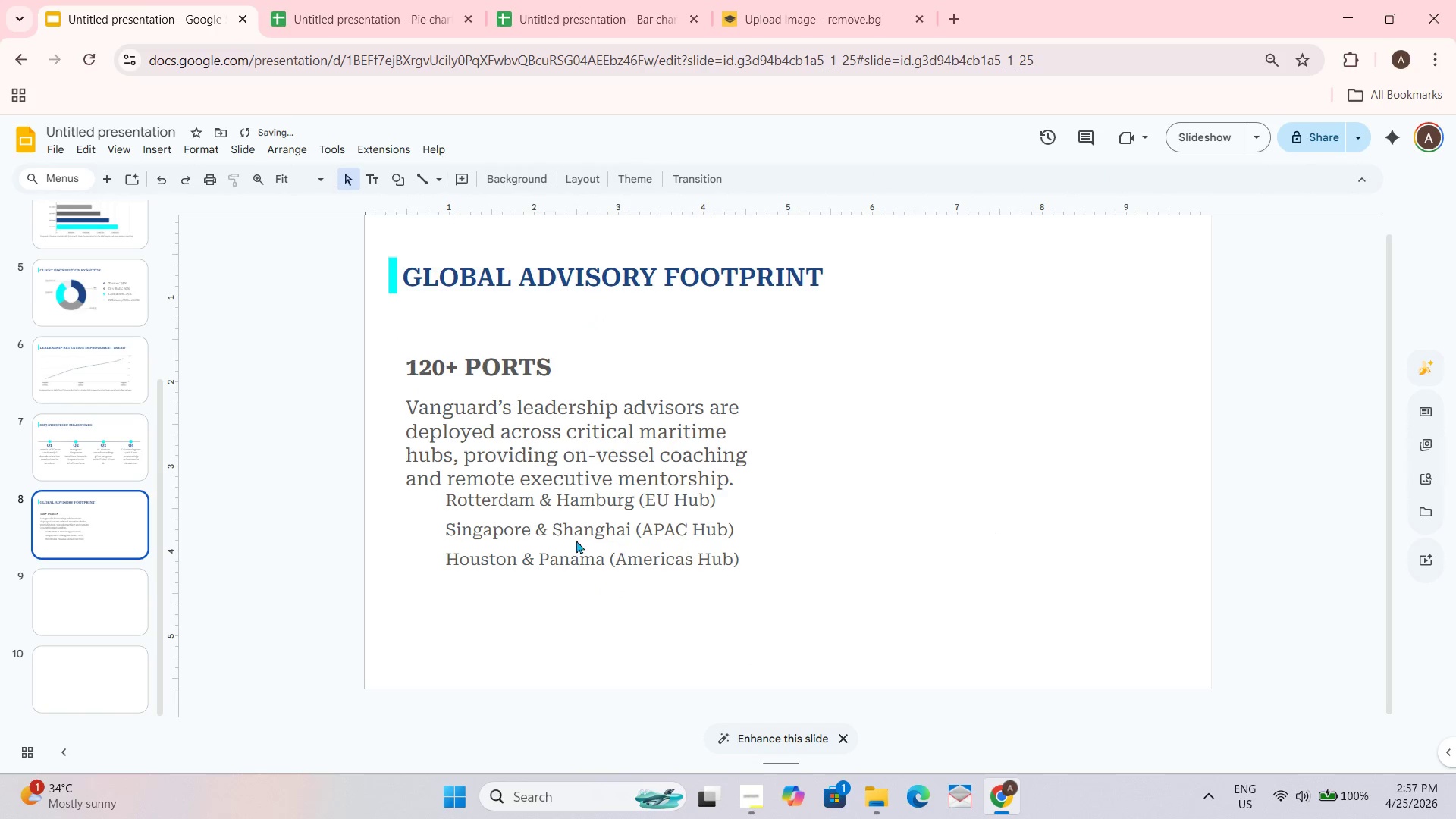 
left_click([573, 540])
 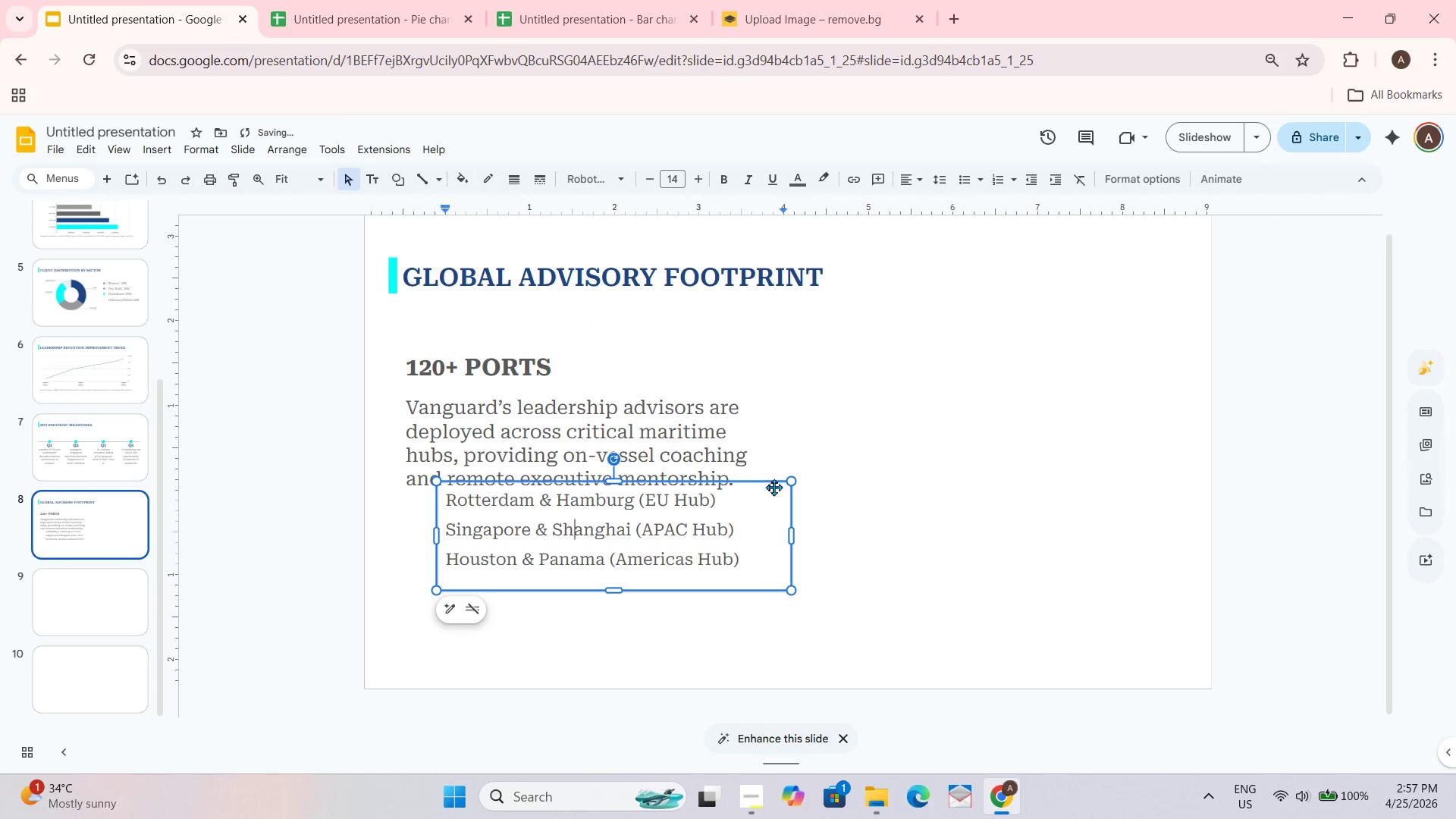 
left_click_drag(start_coordinate=[774, 482], to_coordinate=[774, 507])
 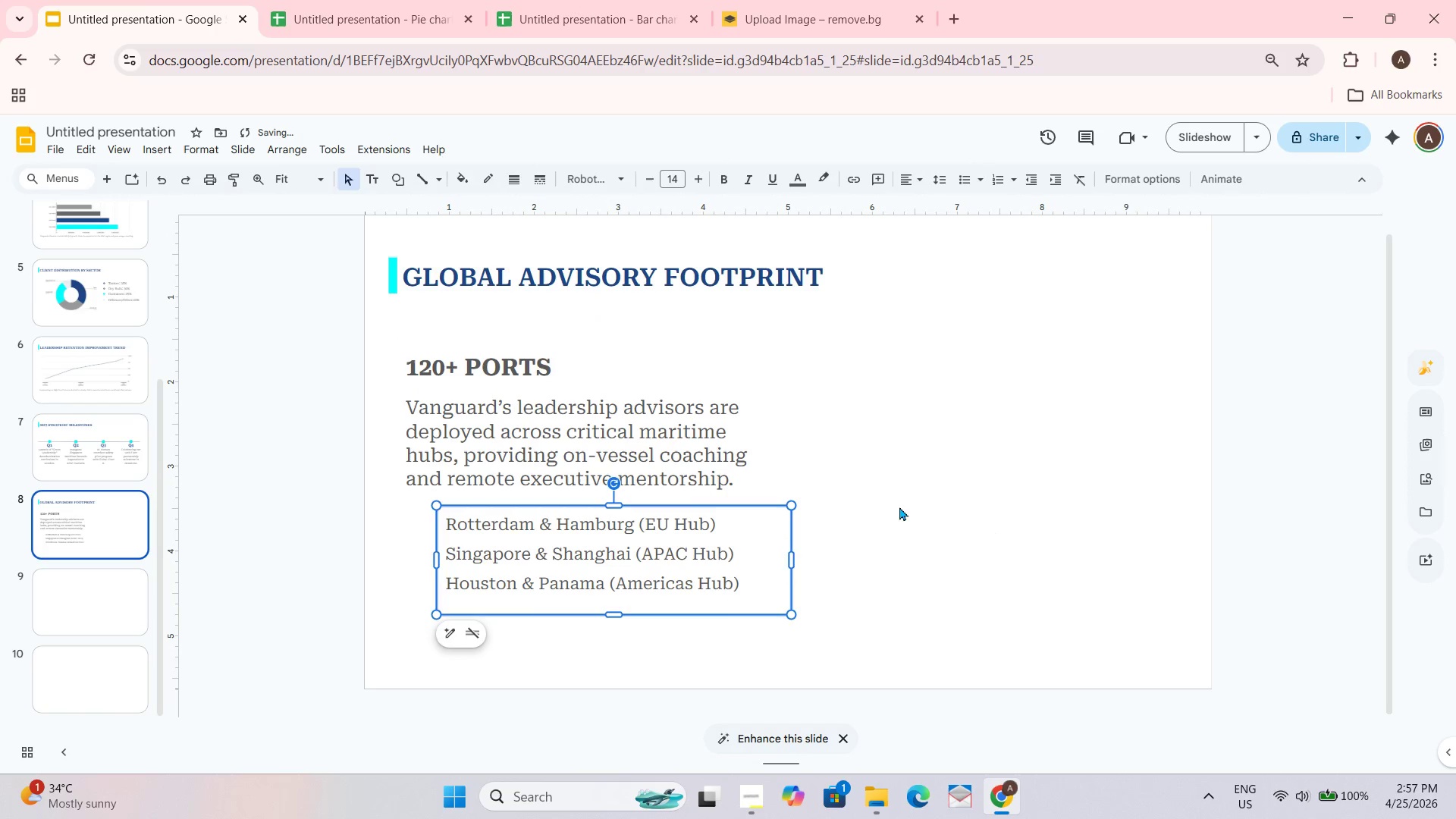 
left_click([905, 507])
 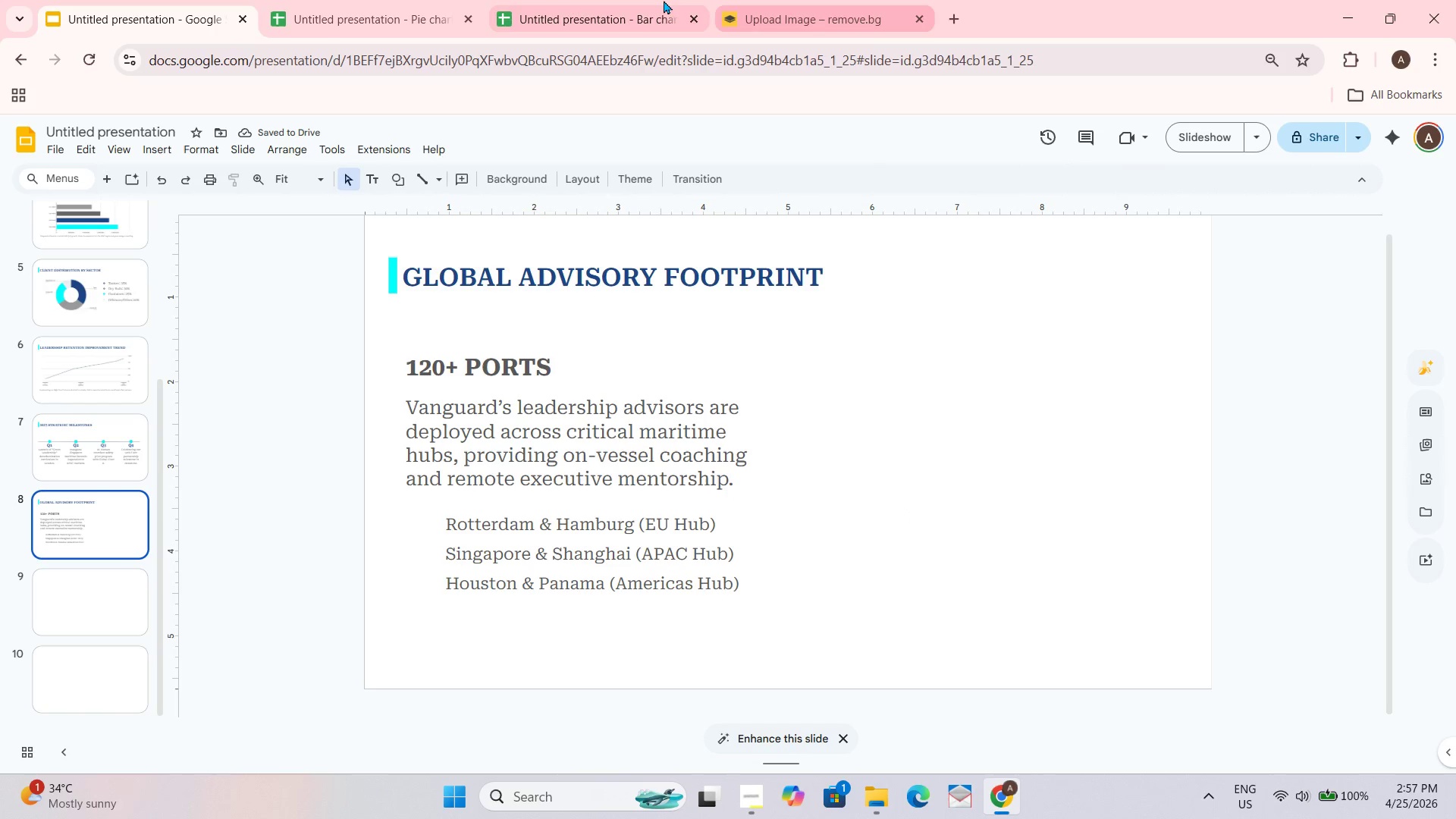 
left_click([394, 0])
 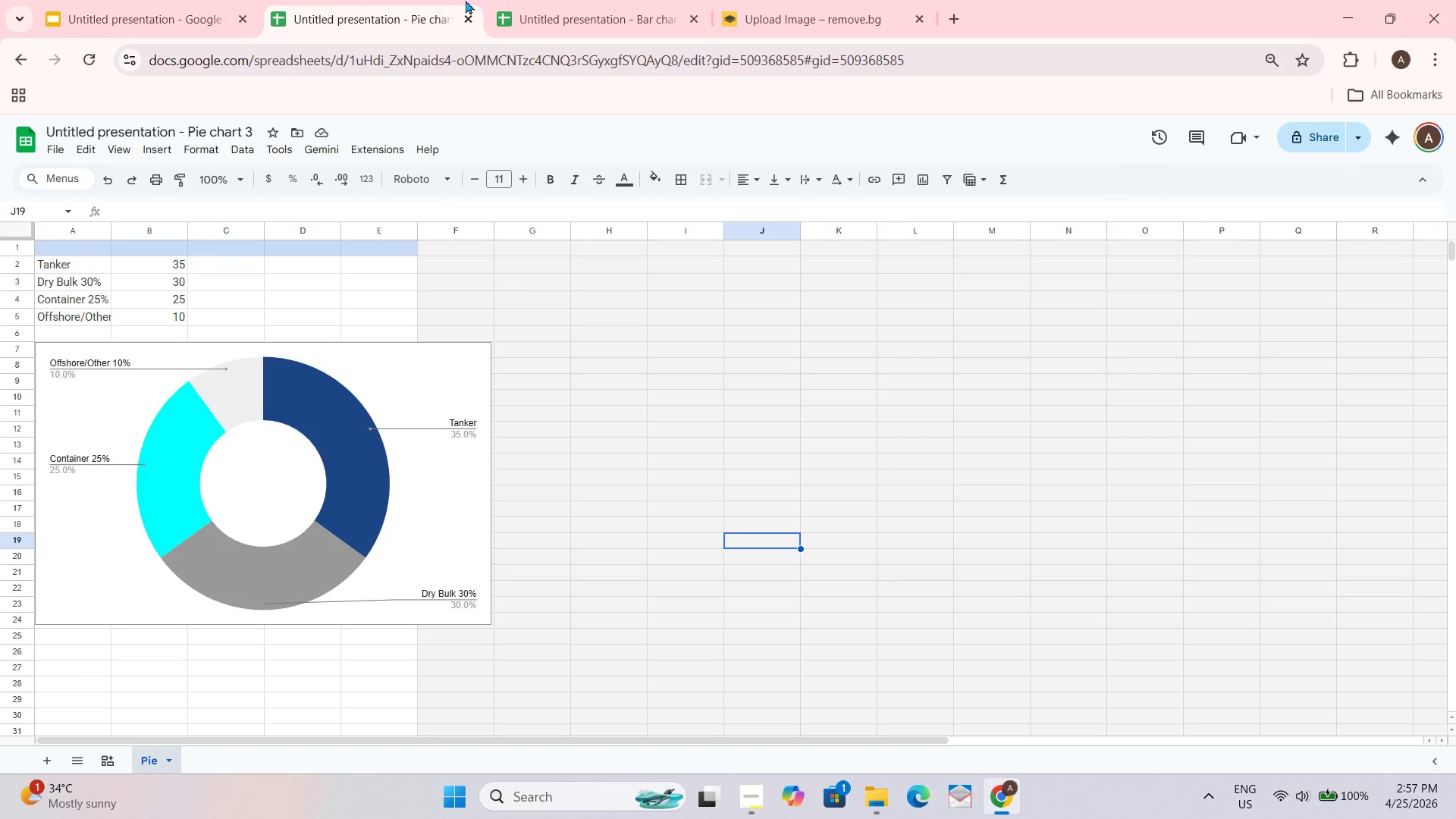 
key(Control+ControlLeft)
 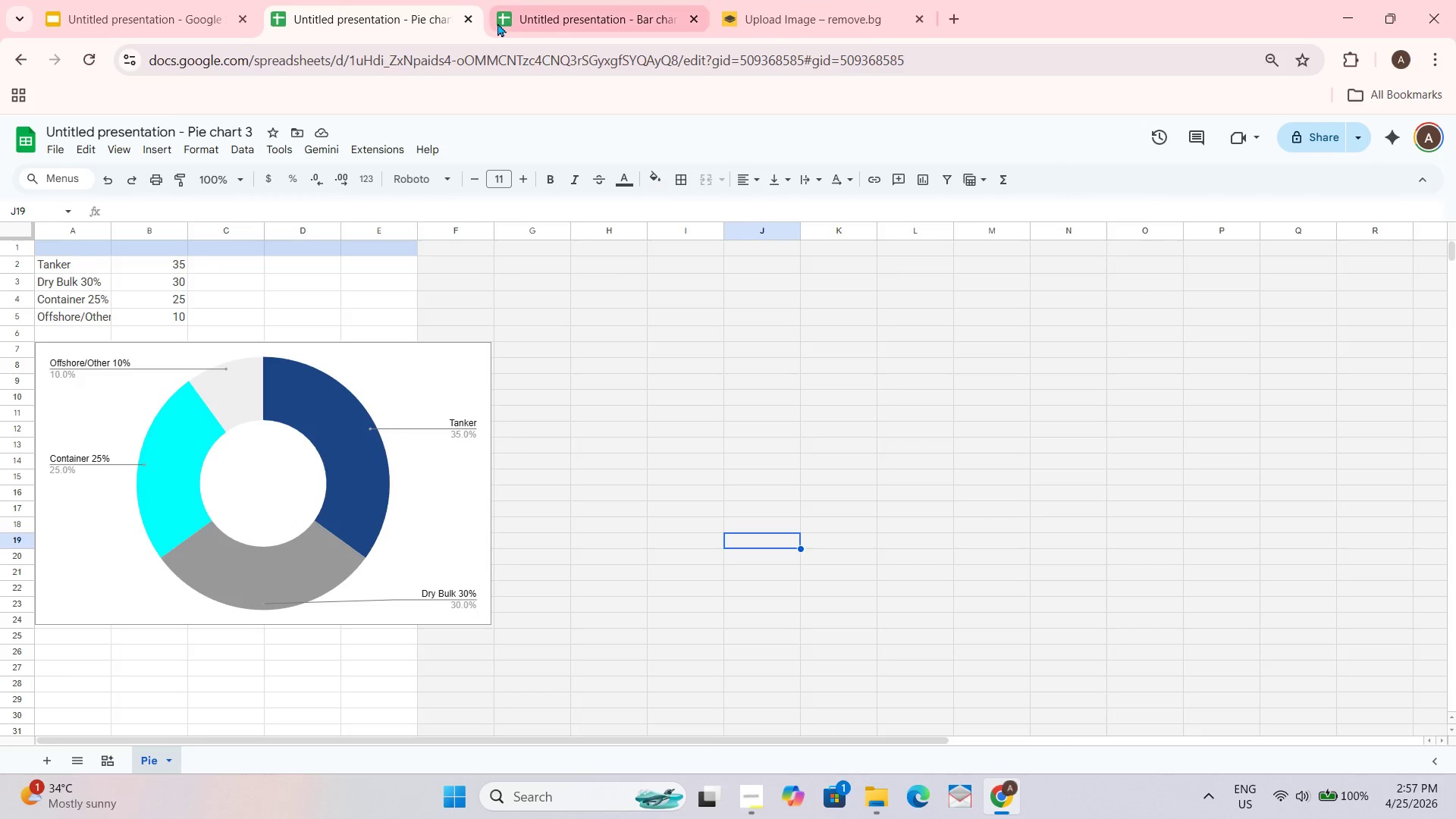 
key(Control+W)
 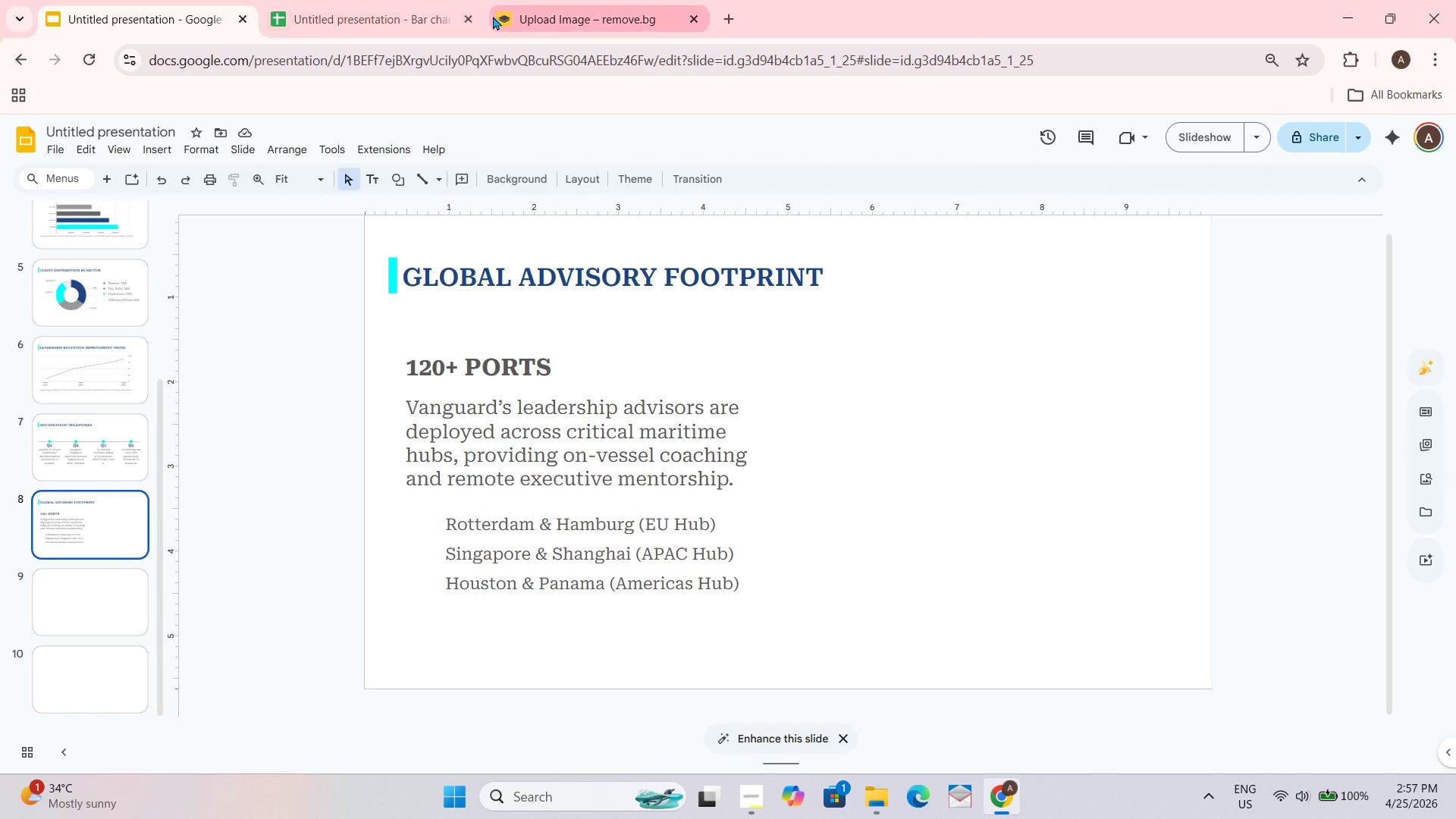 
left_click([419, 14])
 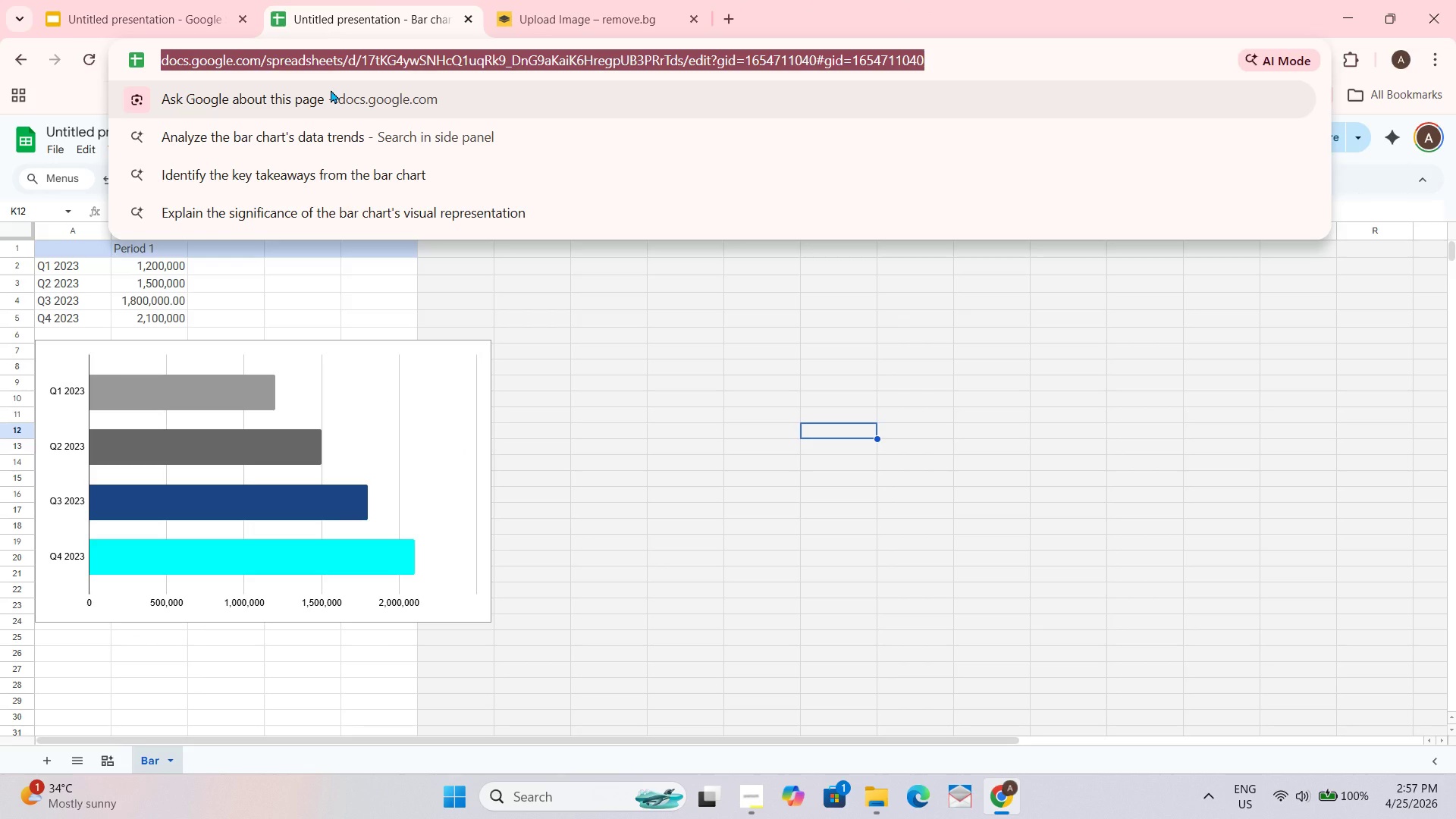 
type(anchor blue icon)
 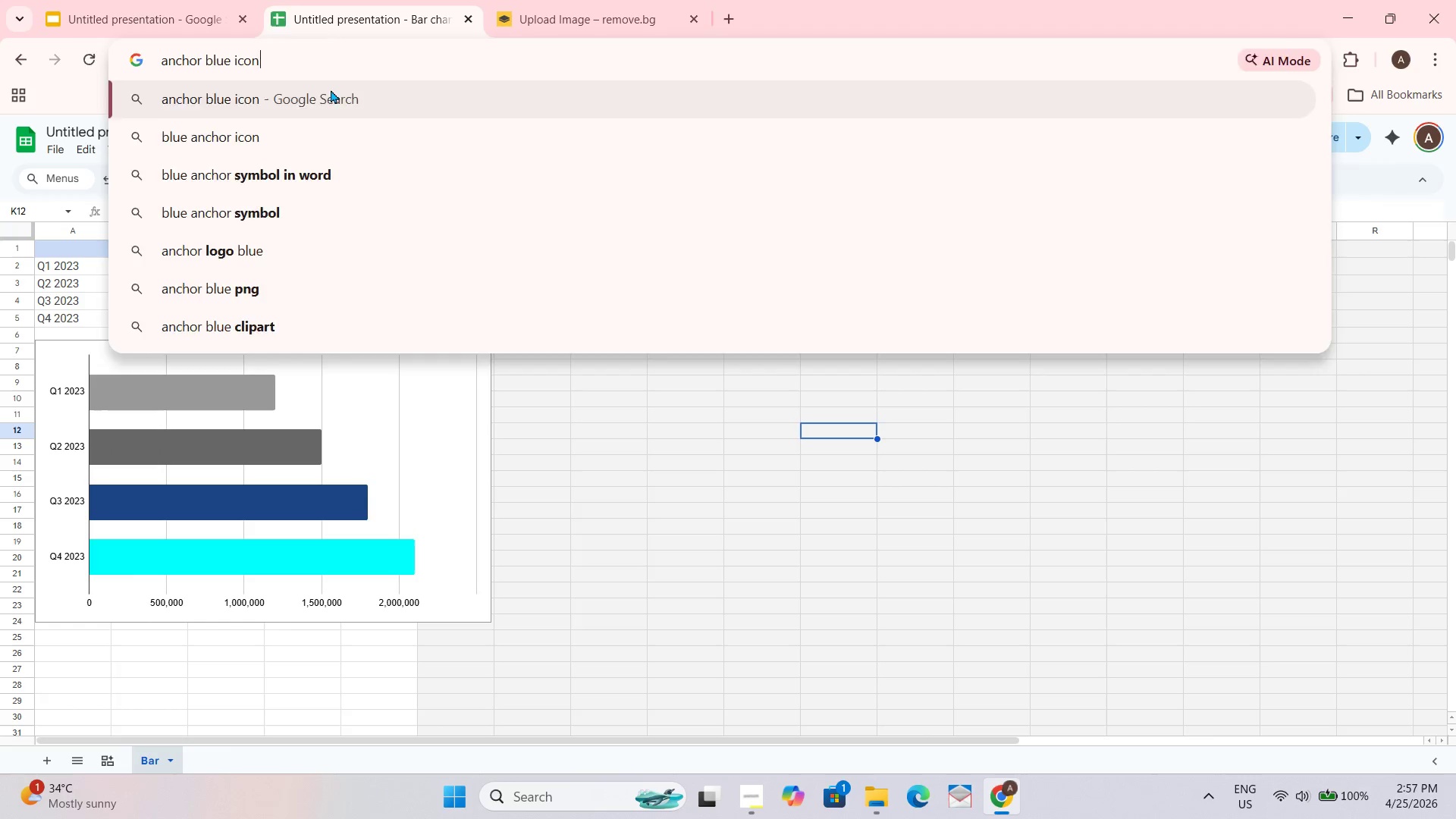 
key(Enter)
 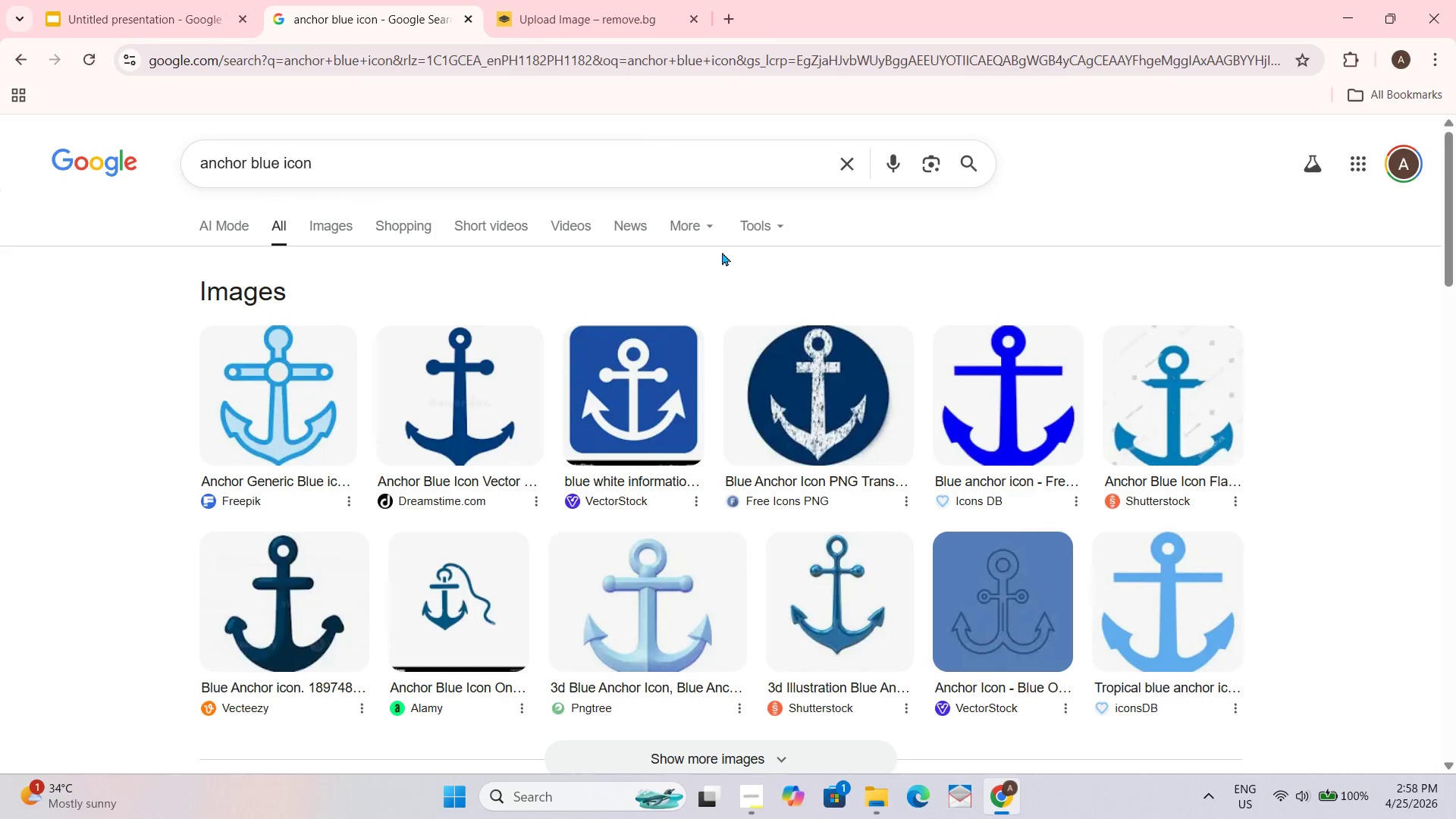 
wait(7.03)
 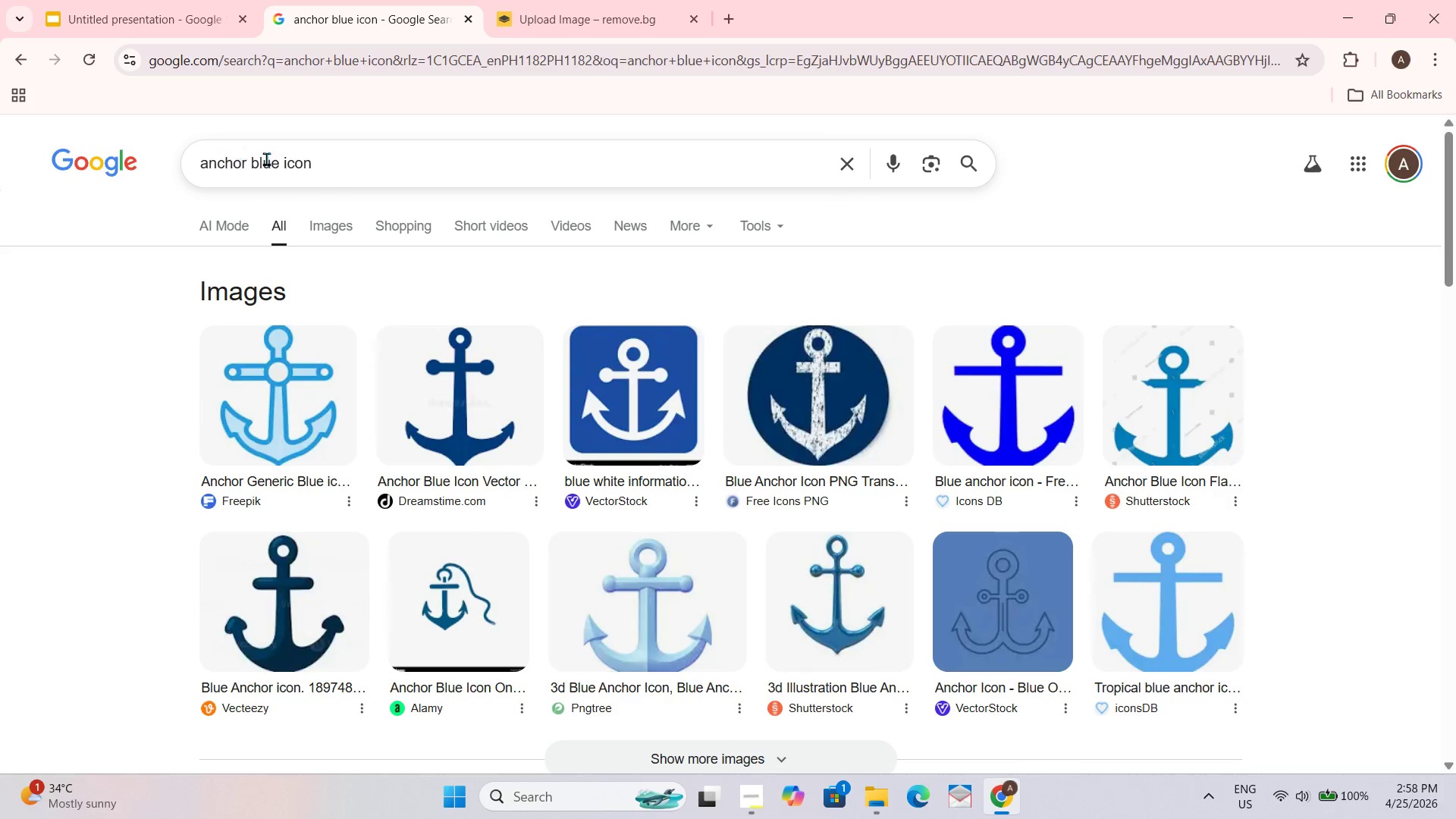 
key(L)
 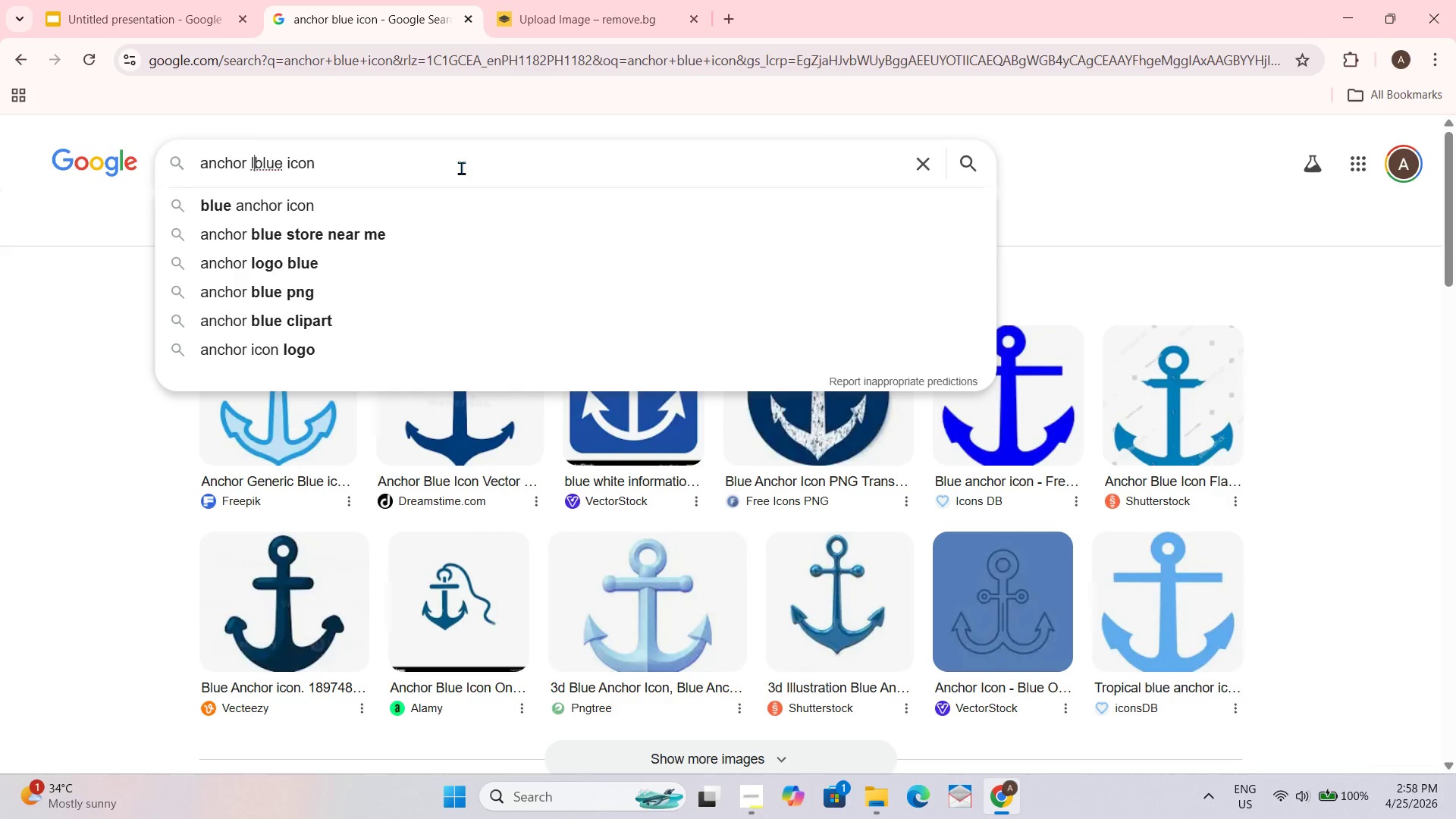 
type(ight )
 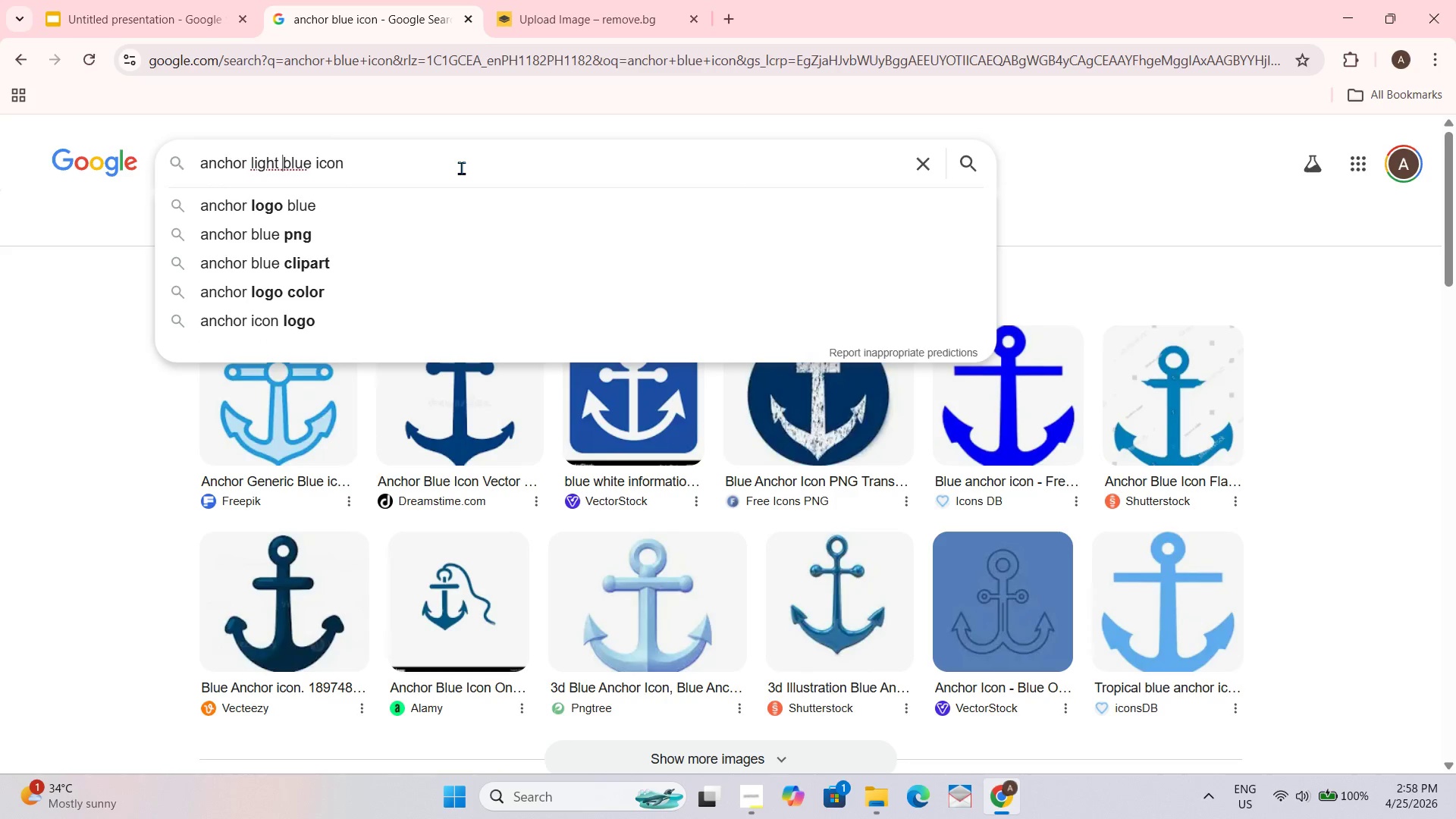 
key(Enter)
 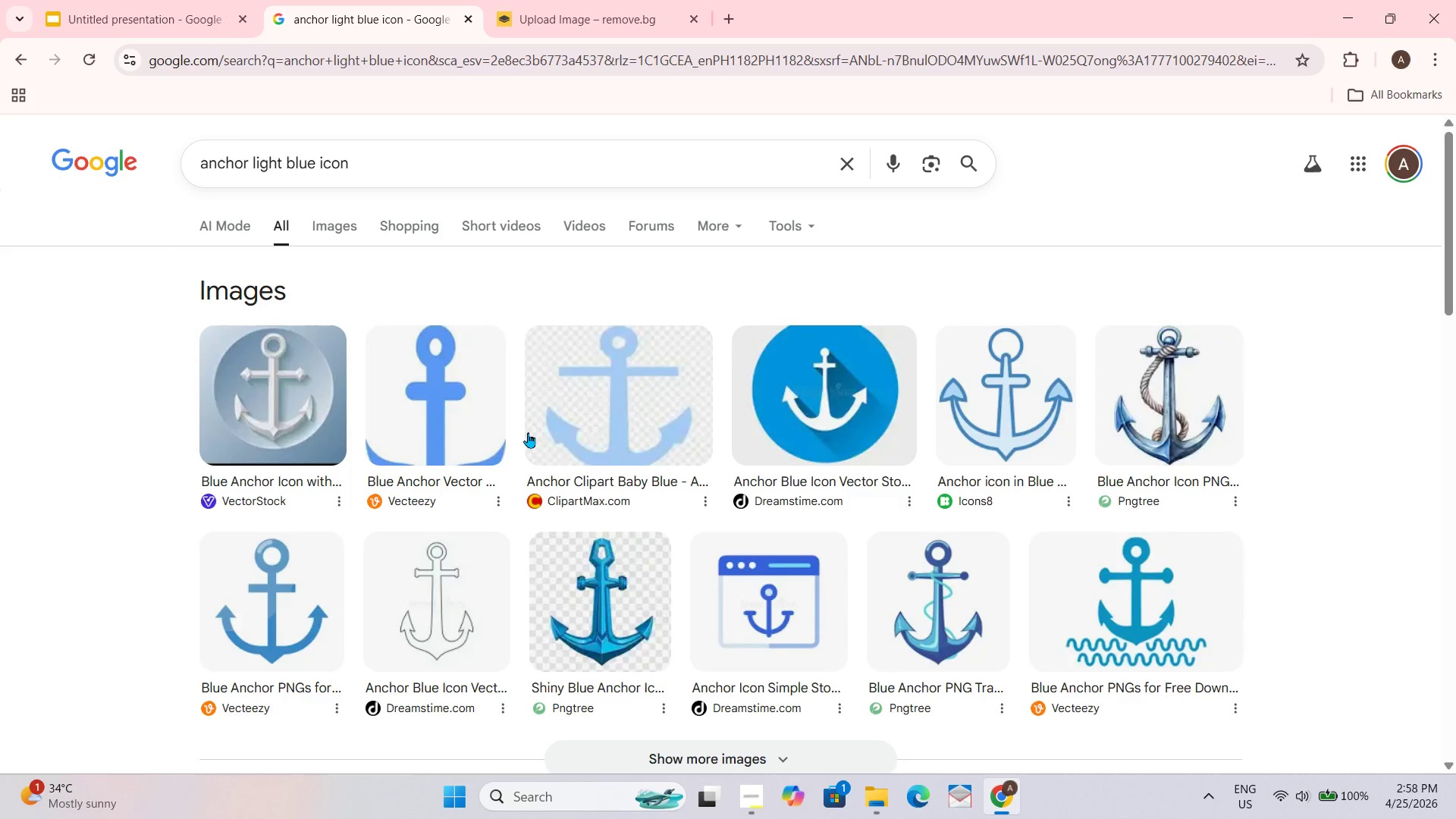 
scroll: coordinate [1016, 427], scroll_direction: down, amount: 2.0
 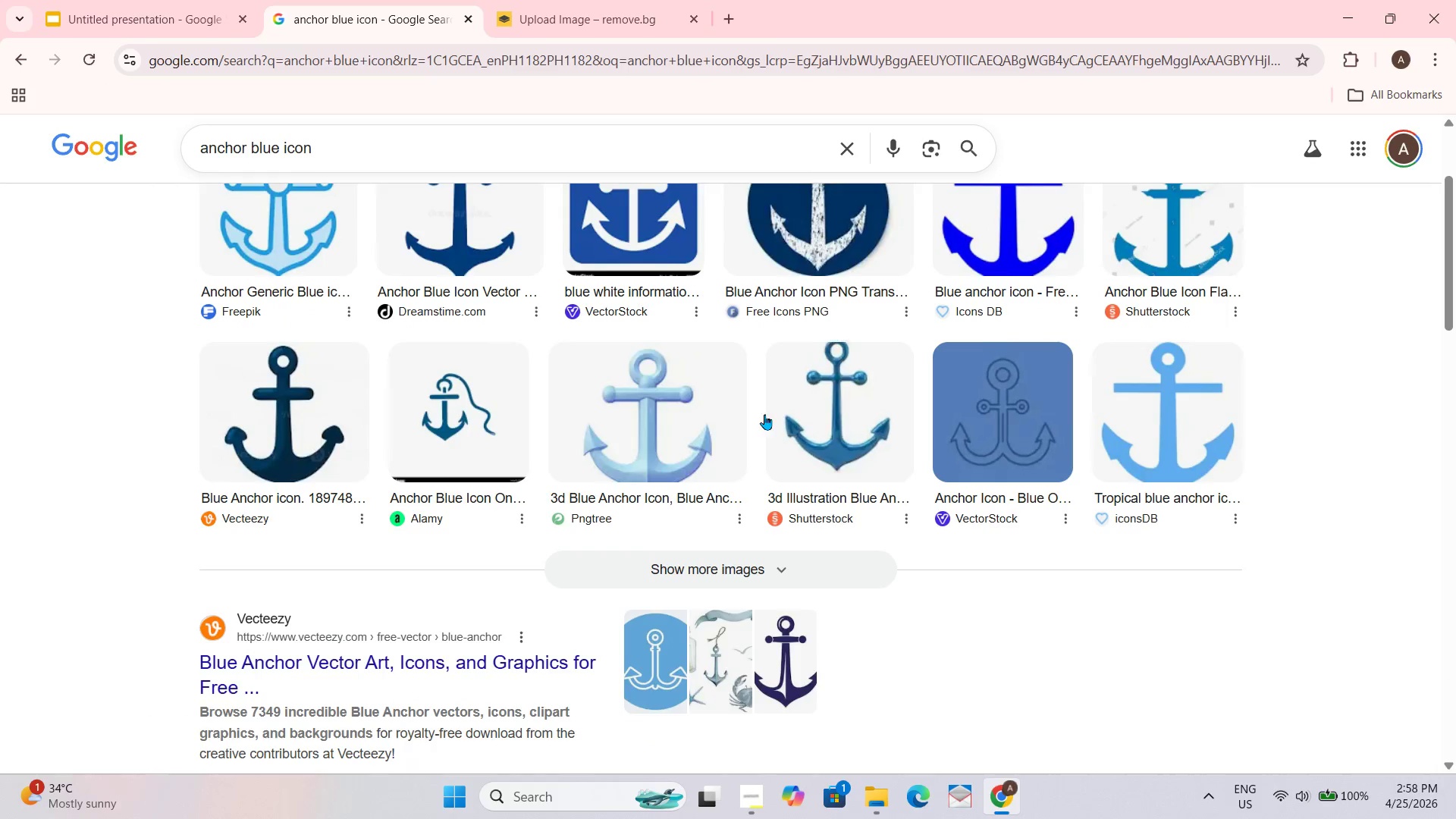 
scroll: coordinate [516, 228], scroll_direction: up, amount: 2.0
 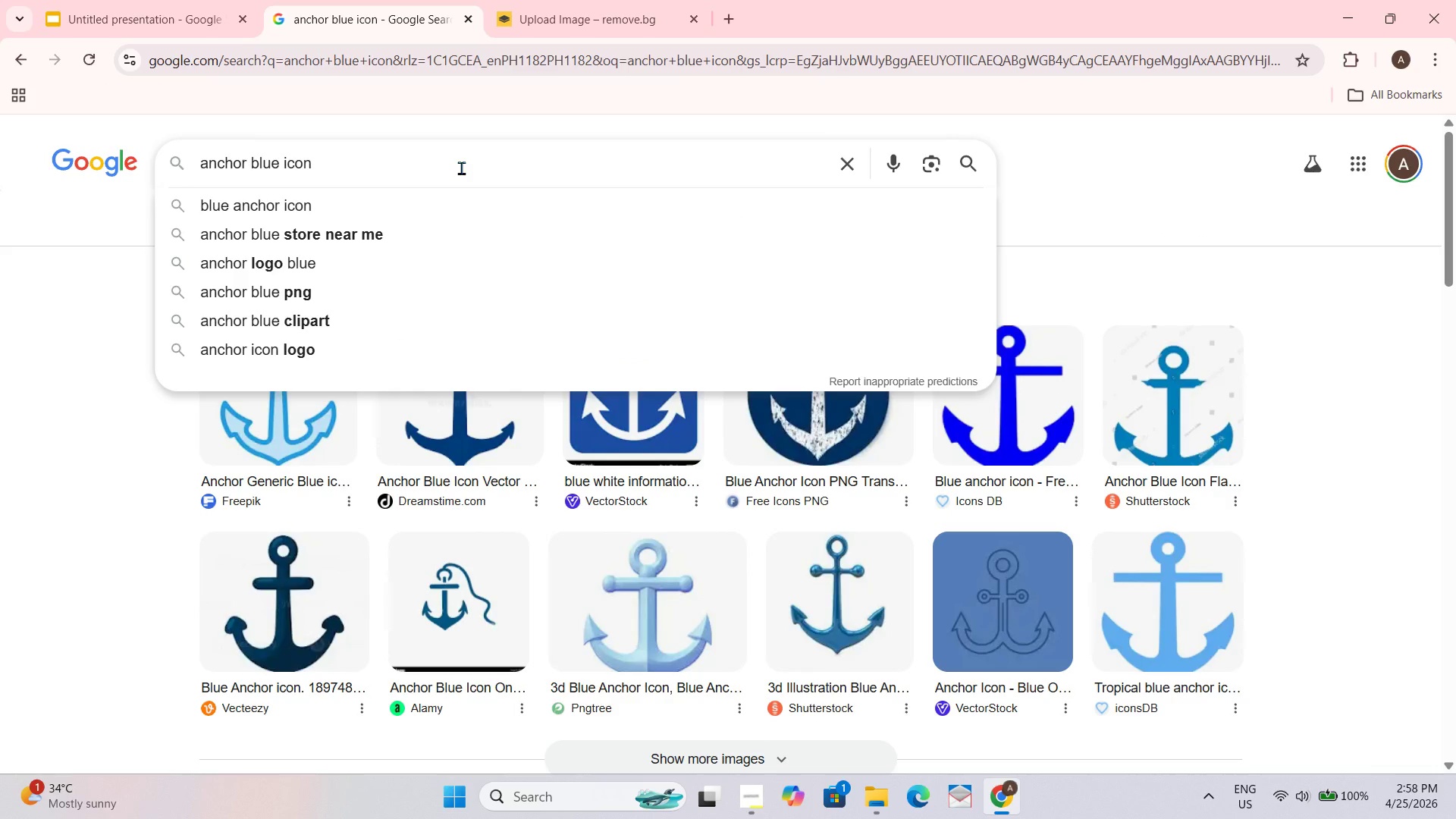 
left_click([463, 401])
 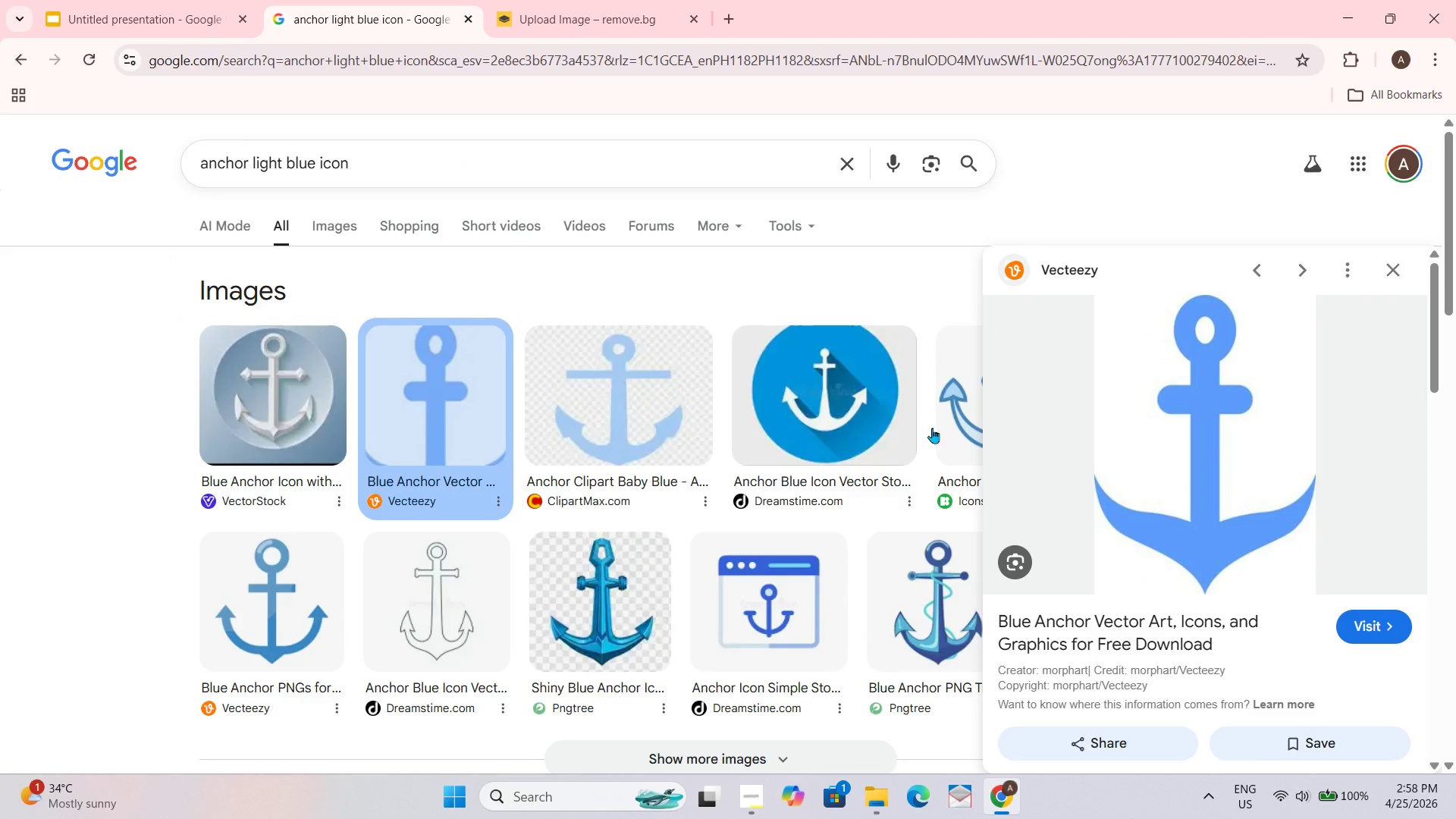 
left_click([1391, 272])
 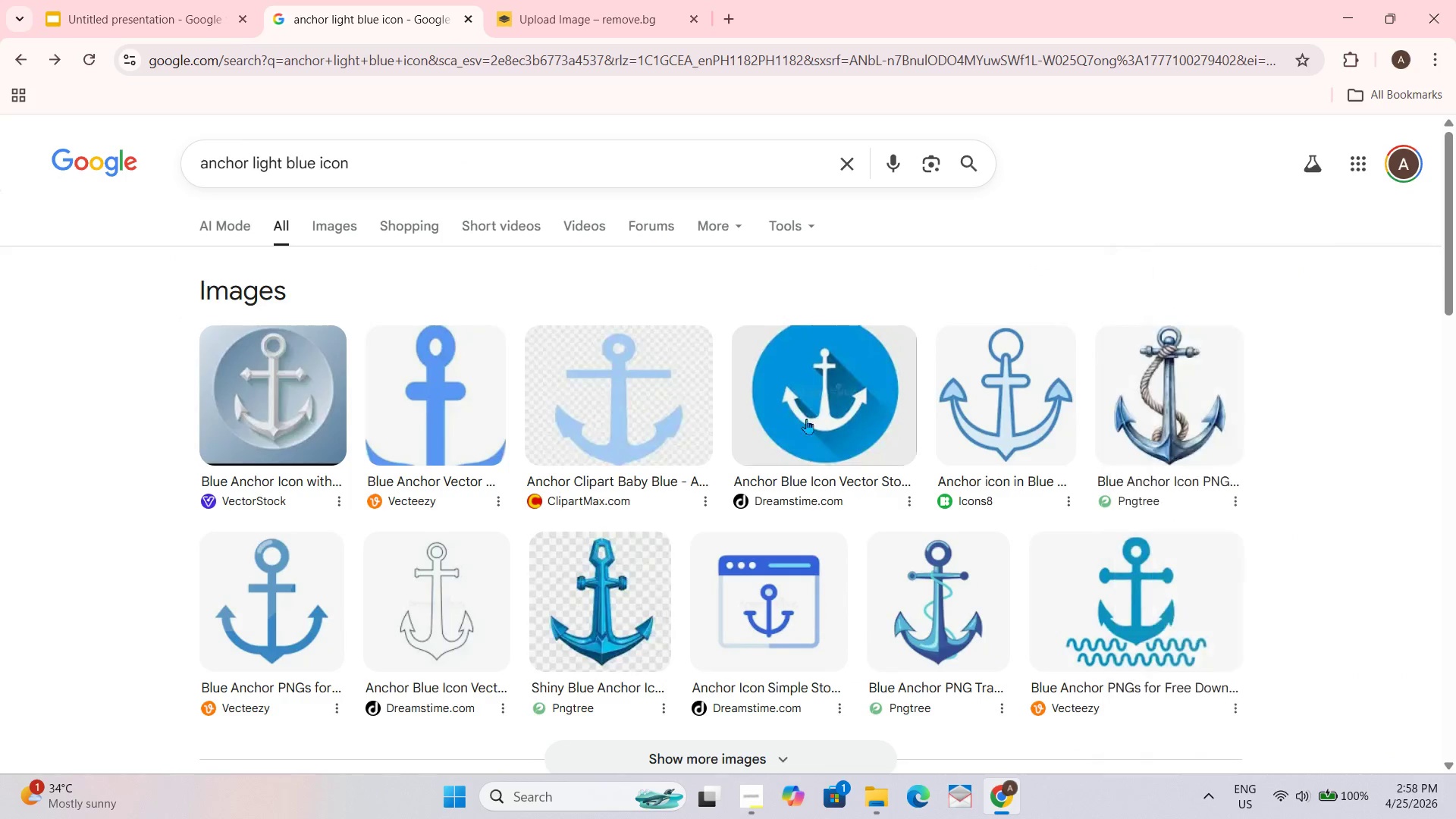 
scroll: coordinate [777, 425], scroll_direction: down, amount: 2.0
 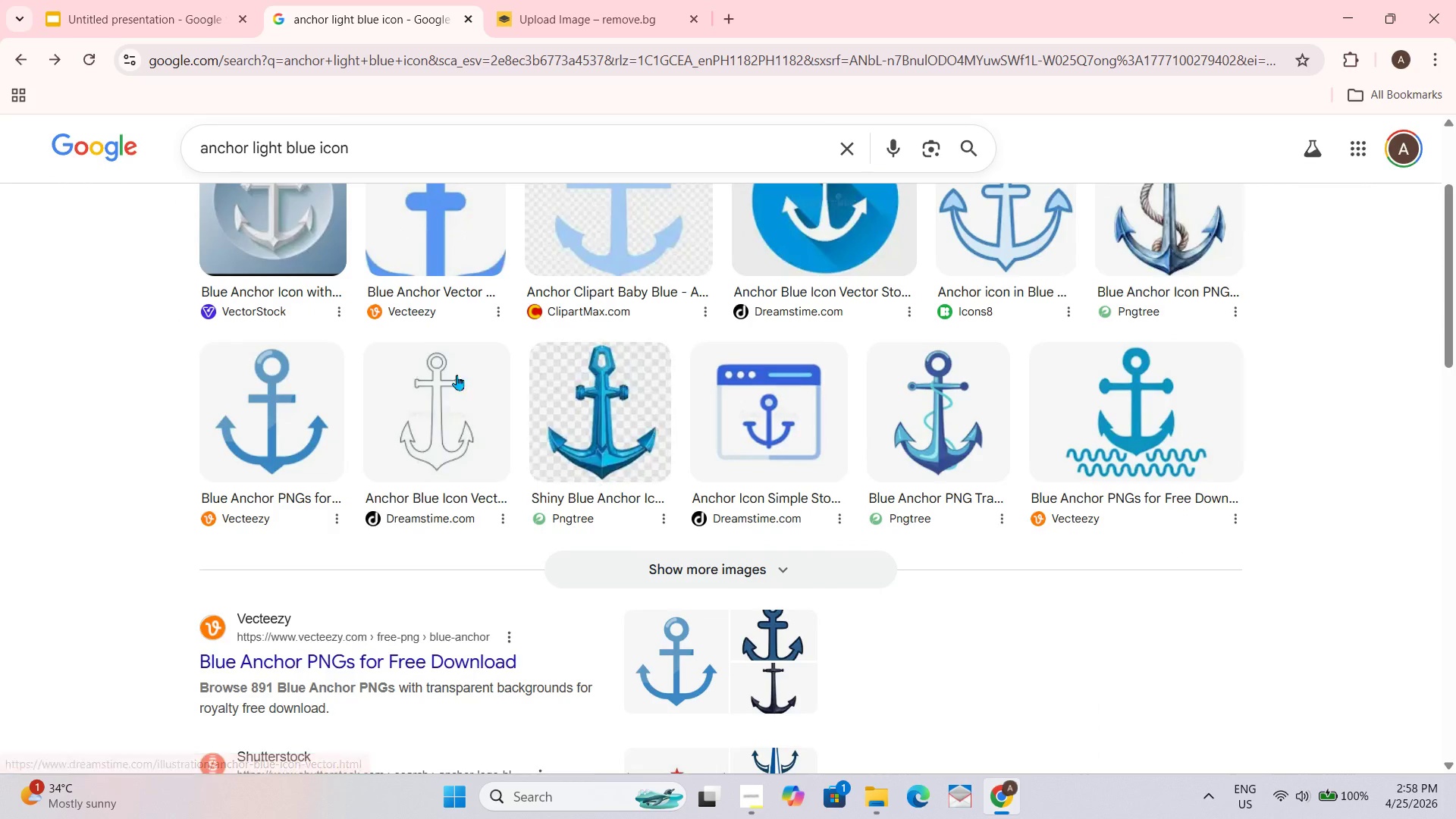 
scroll: coordinate [422, 324], scroll_direction: up, amount: 2.0
 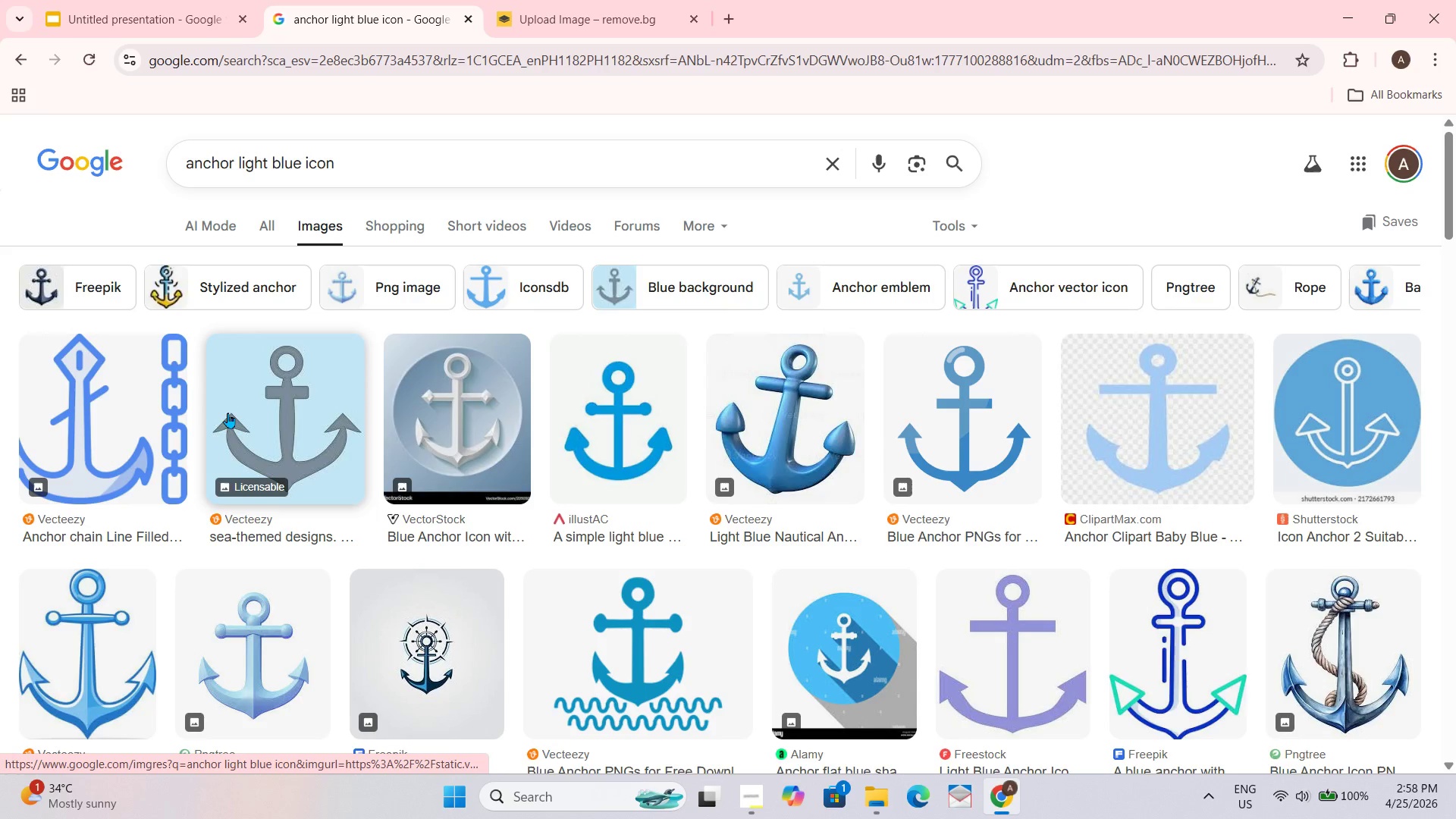 
wait(8.3)
 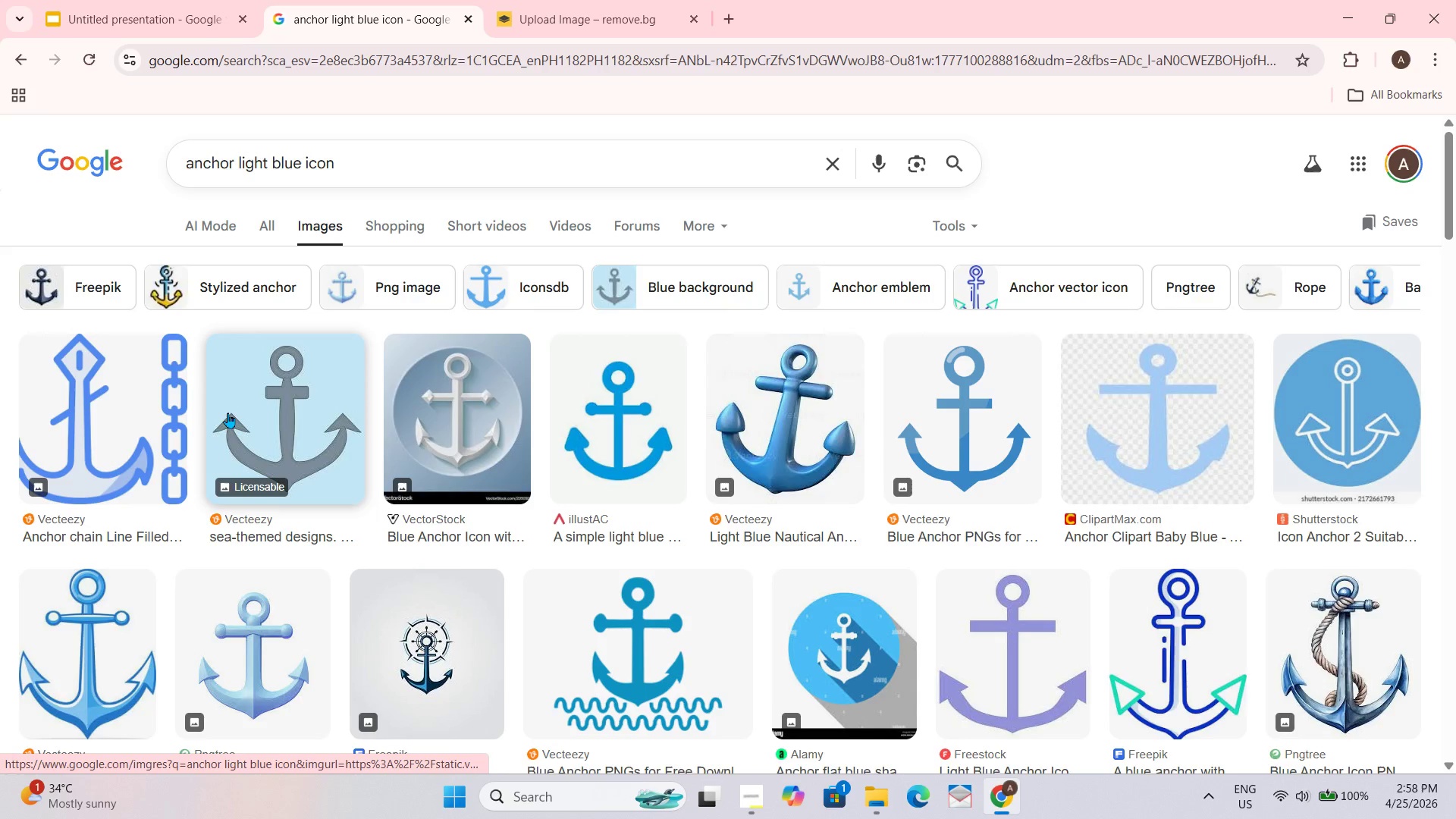 
left_click_drag(start_coordinate=[1150, 400], to_coordinate=[632, 435])
 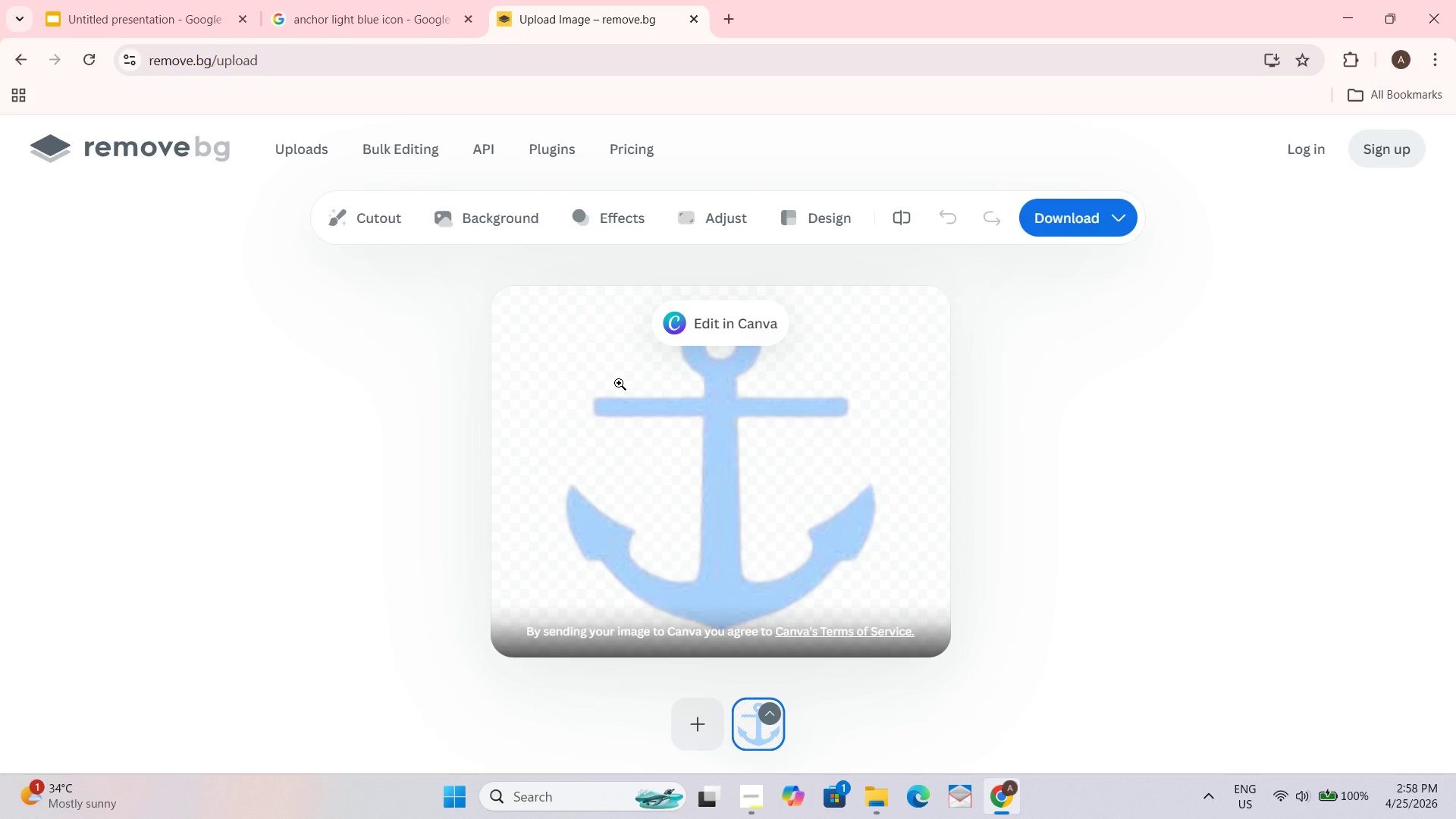 
wait(20.72)
 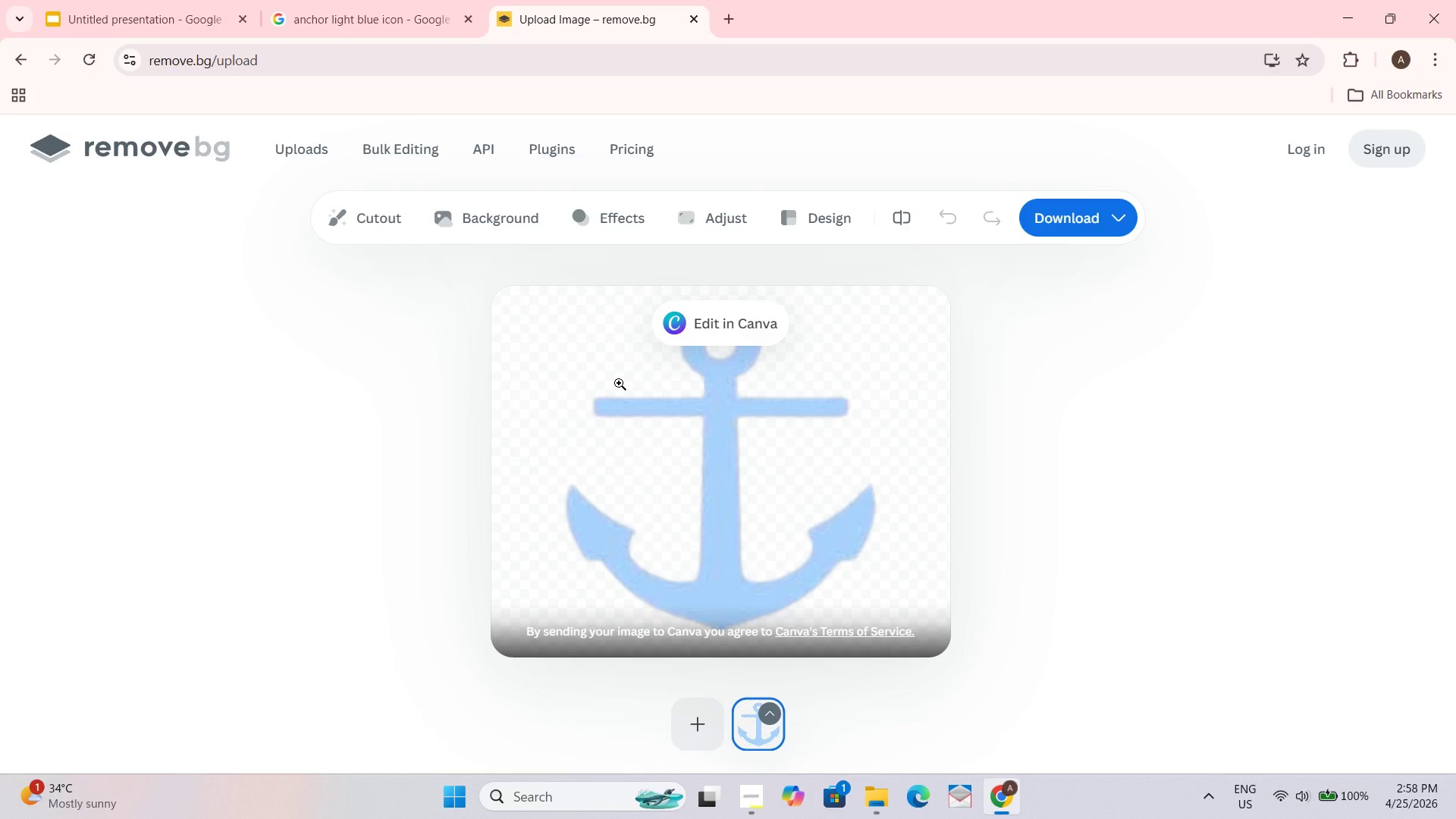 
right_click([845, 260])
 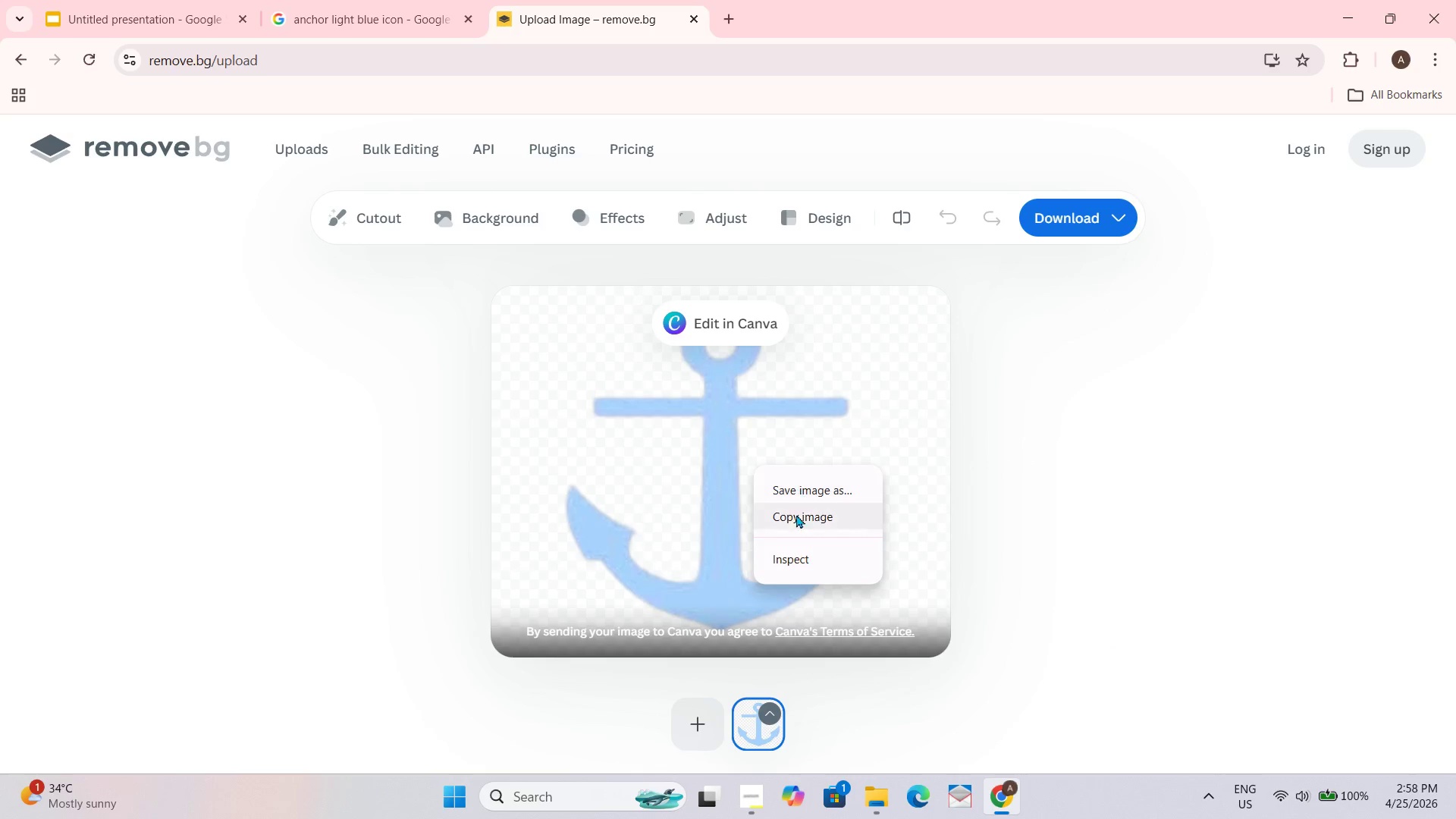 
left_click([795, 530])
 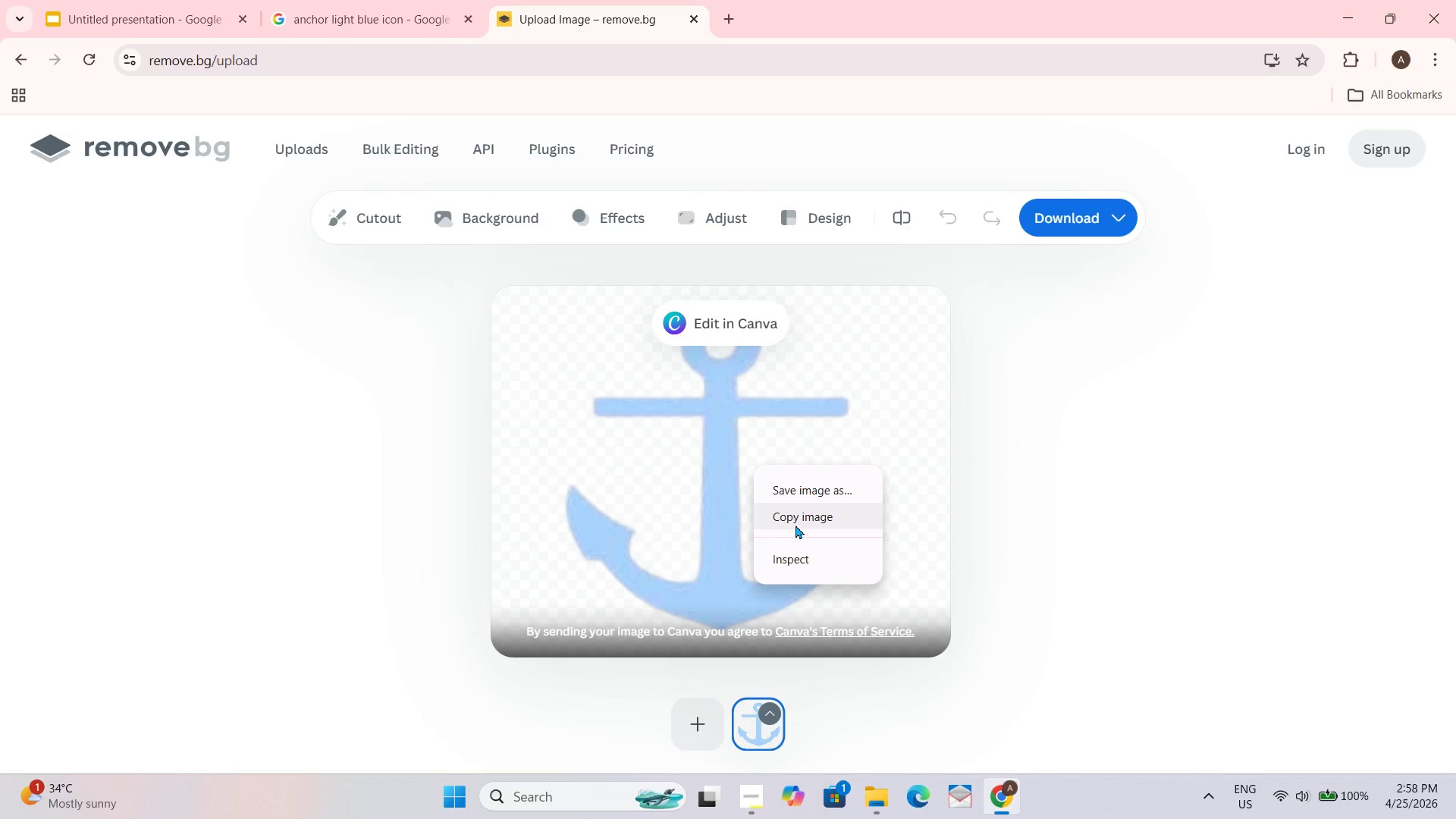 
left_click([797, 518])
 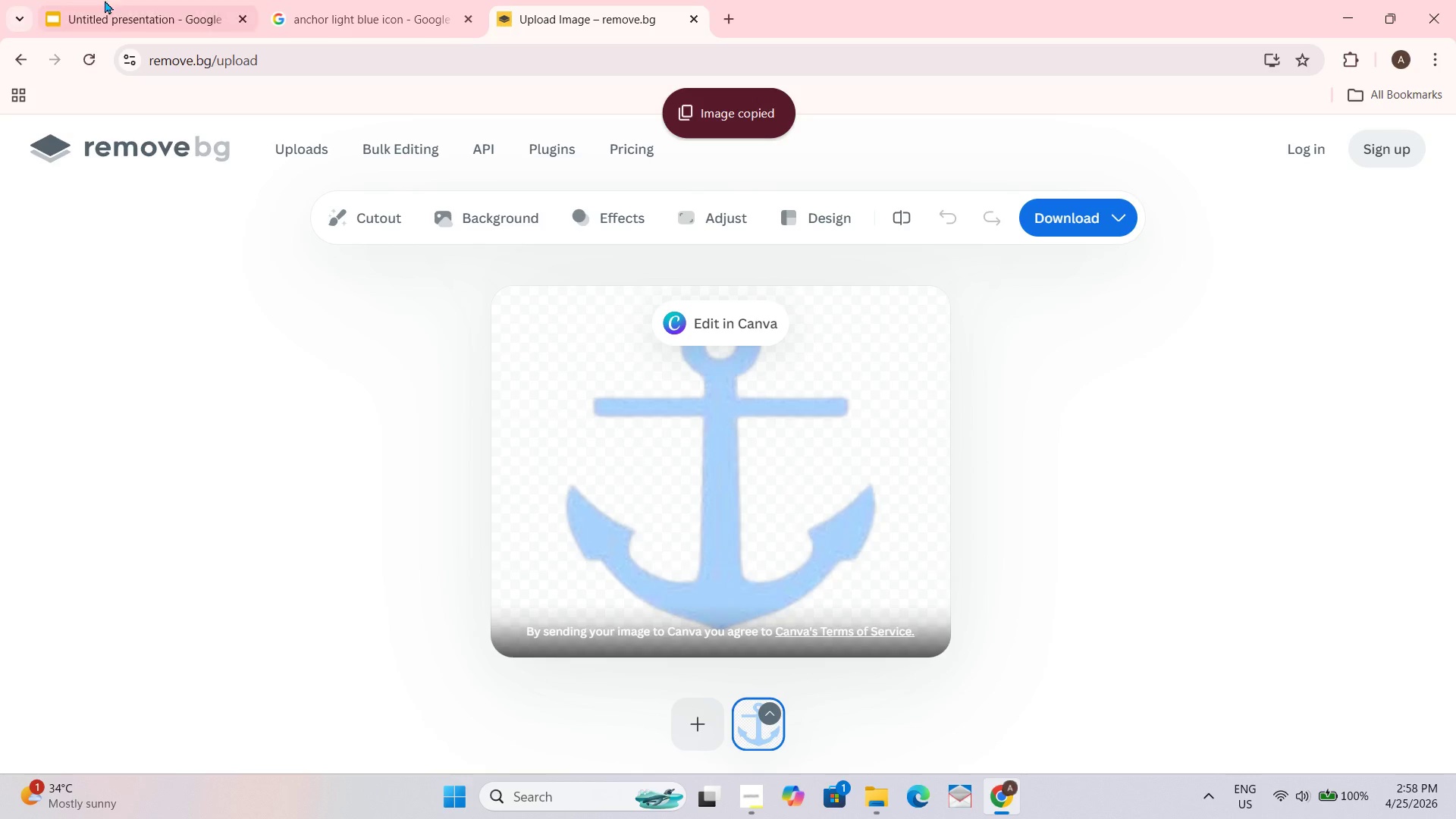 
left_click([118, 0])
 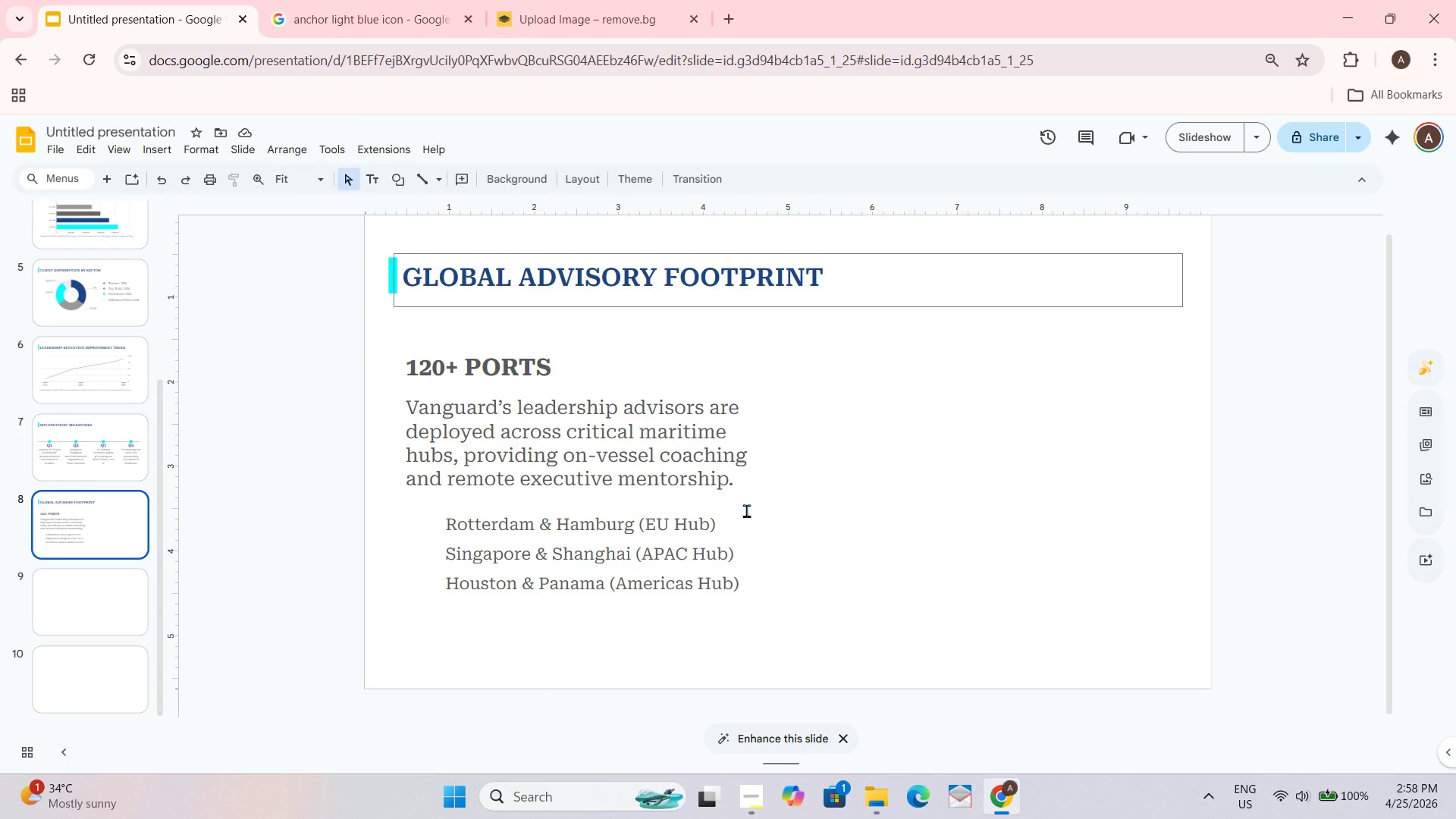 
key(Control+V)
 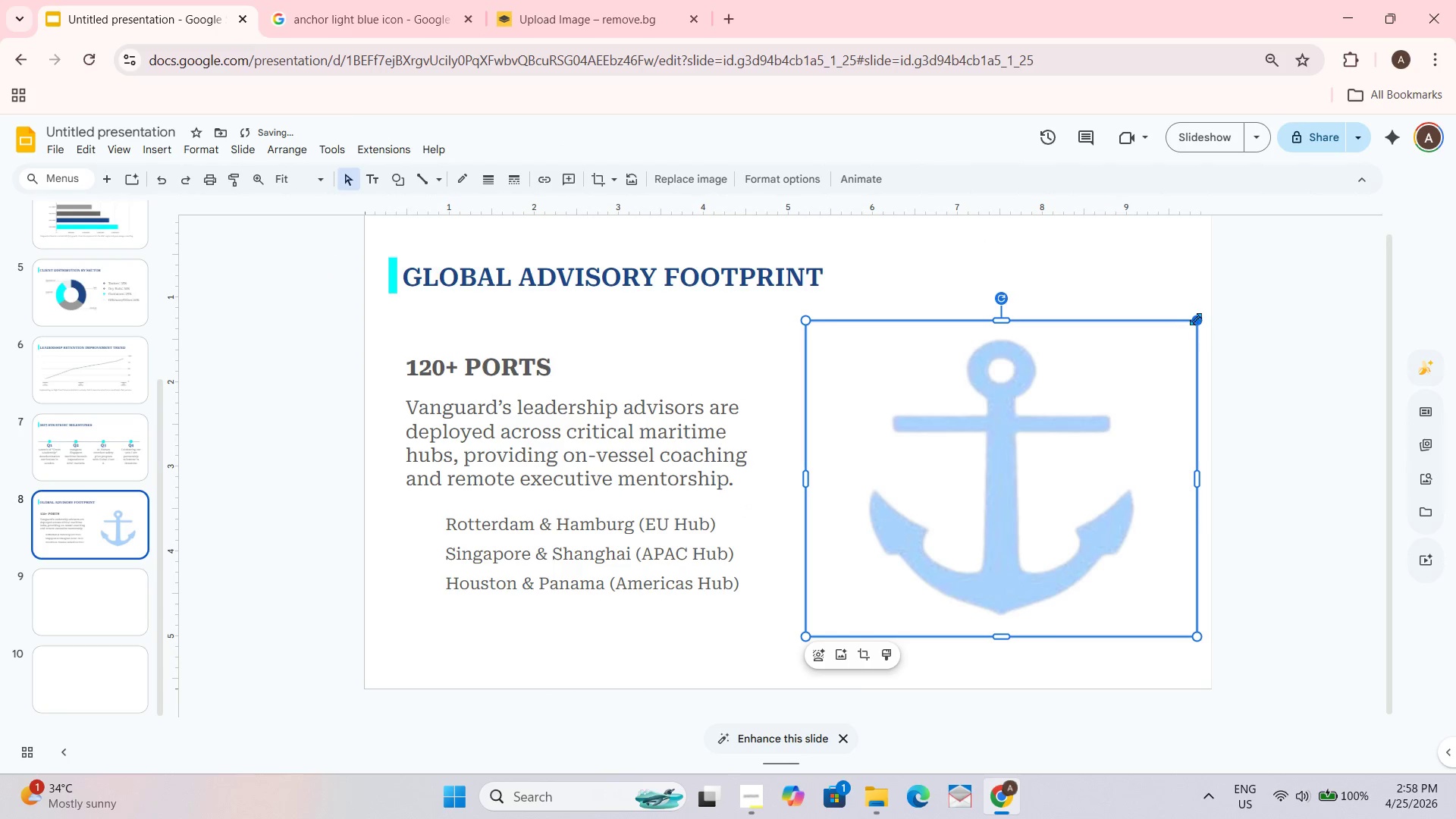 
left_click_drag(start_coordinate=[1196, 319], to_coordinate=[876, 598])
 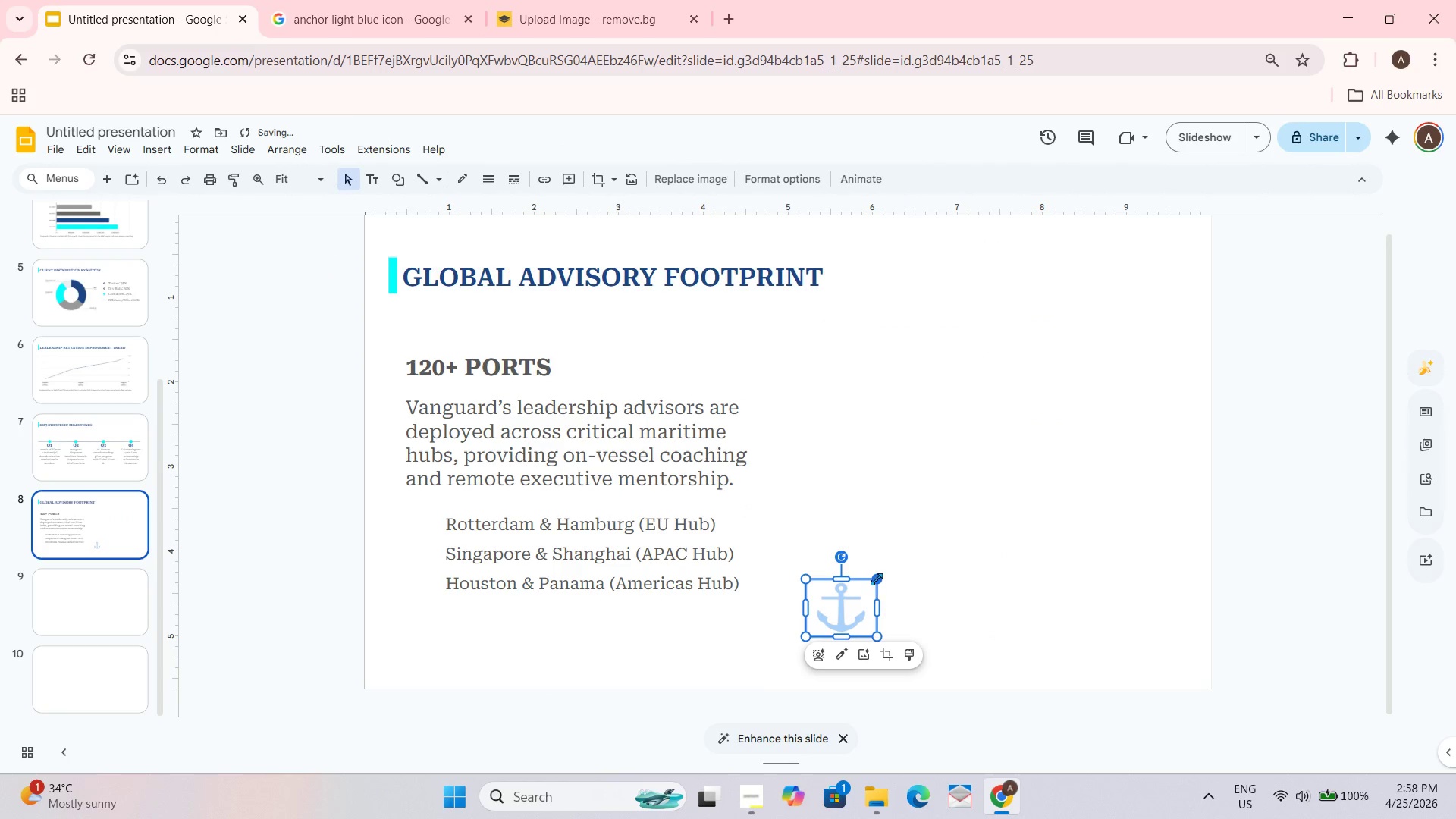 
left_click_drag(start_coordinate=[877, 579], to_coordinate=[844, 610])
 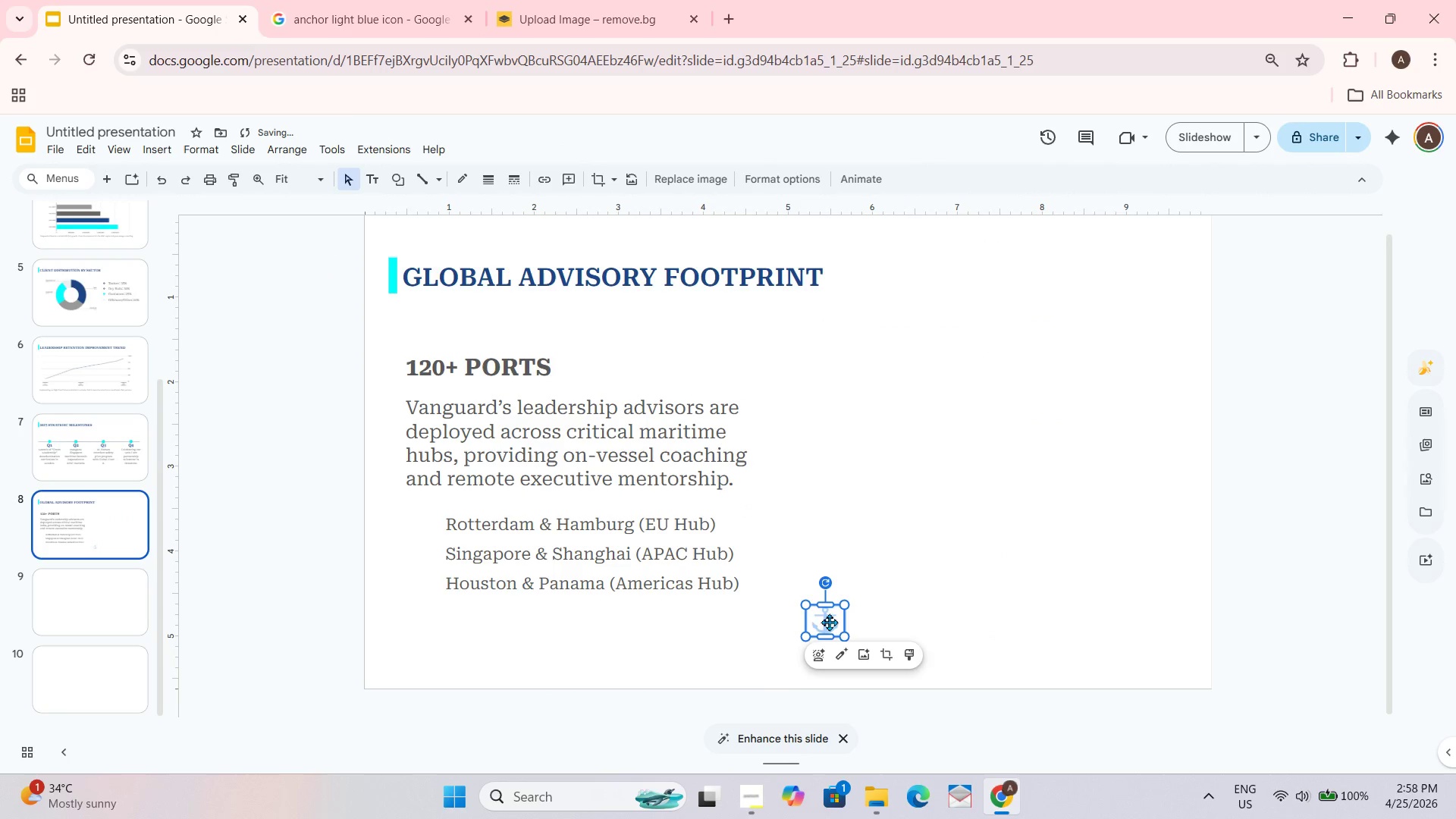 
left_click_drag(start_coordinate=[828, 620], to_coordinate=[422, 525])
 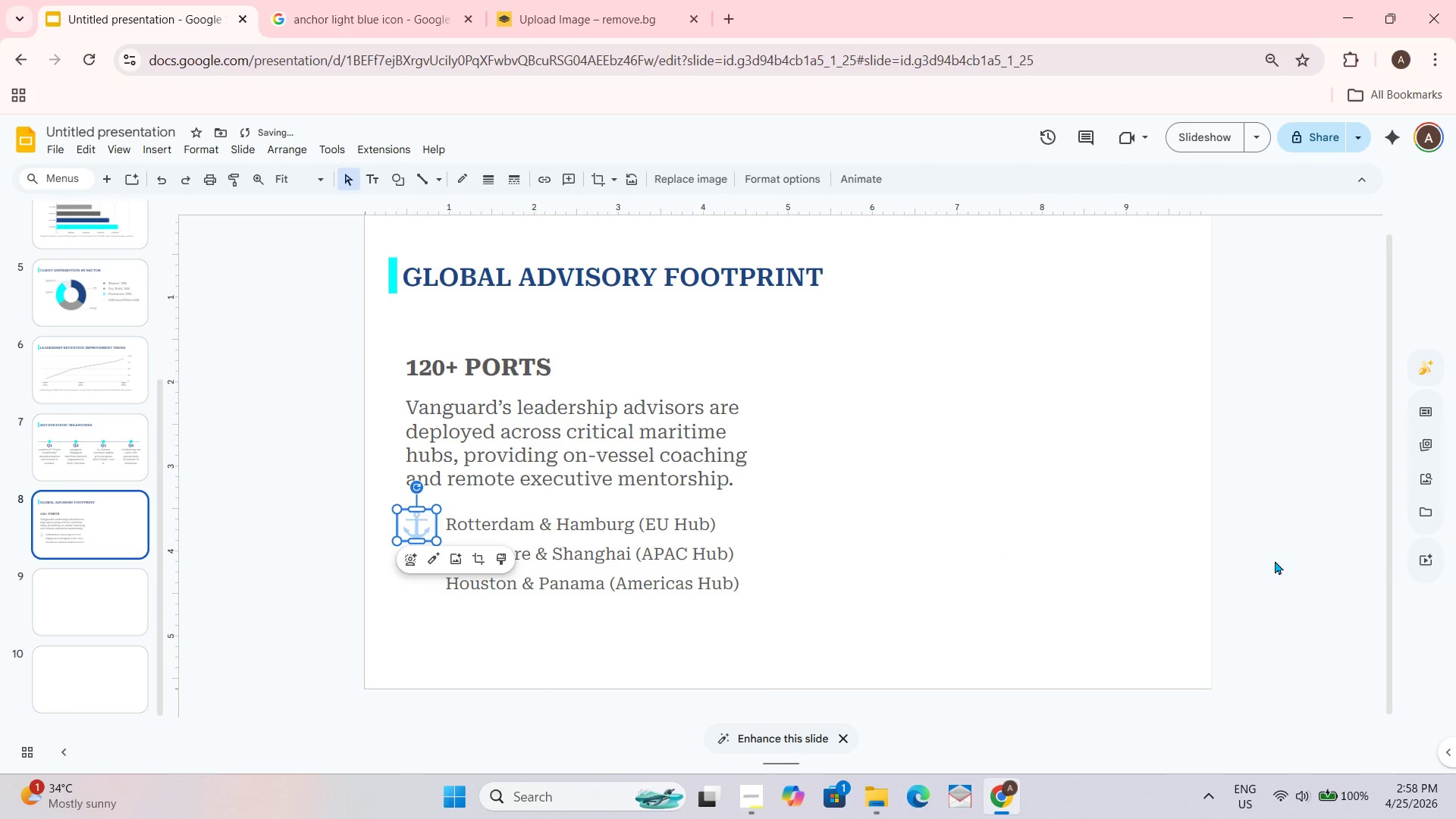 
left_click([1270, 558])
 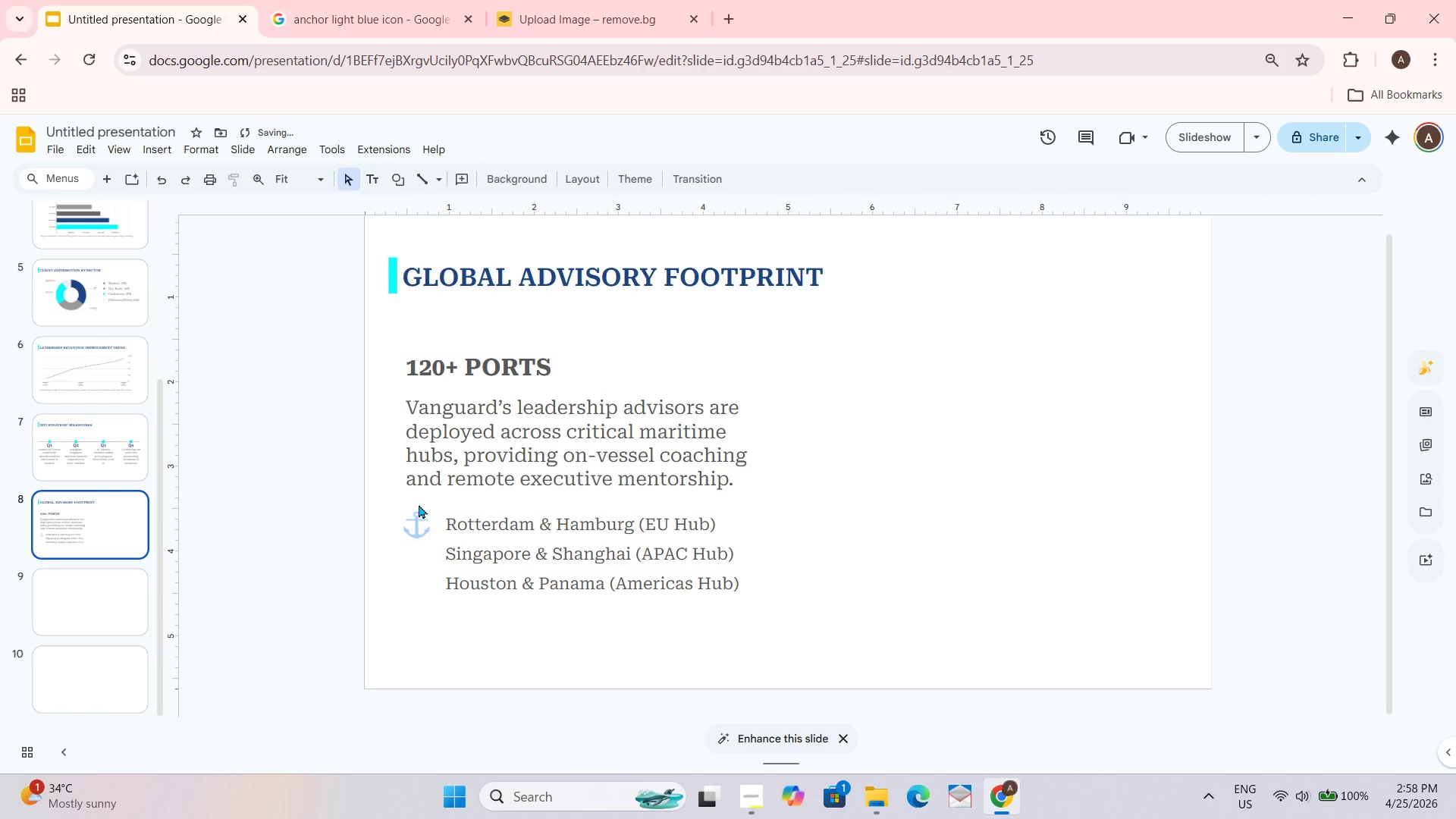 
left_click([399, 517])
 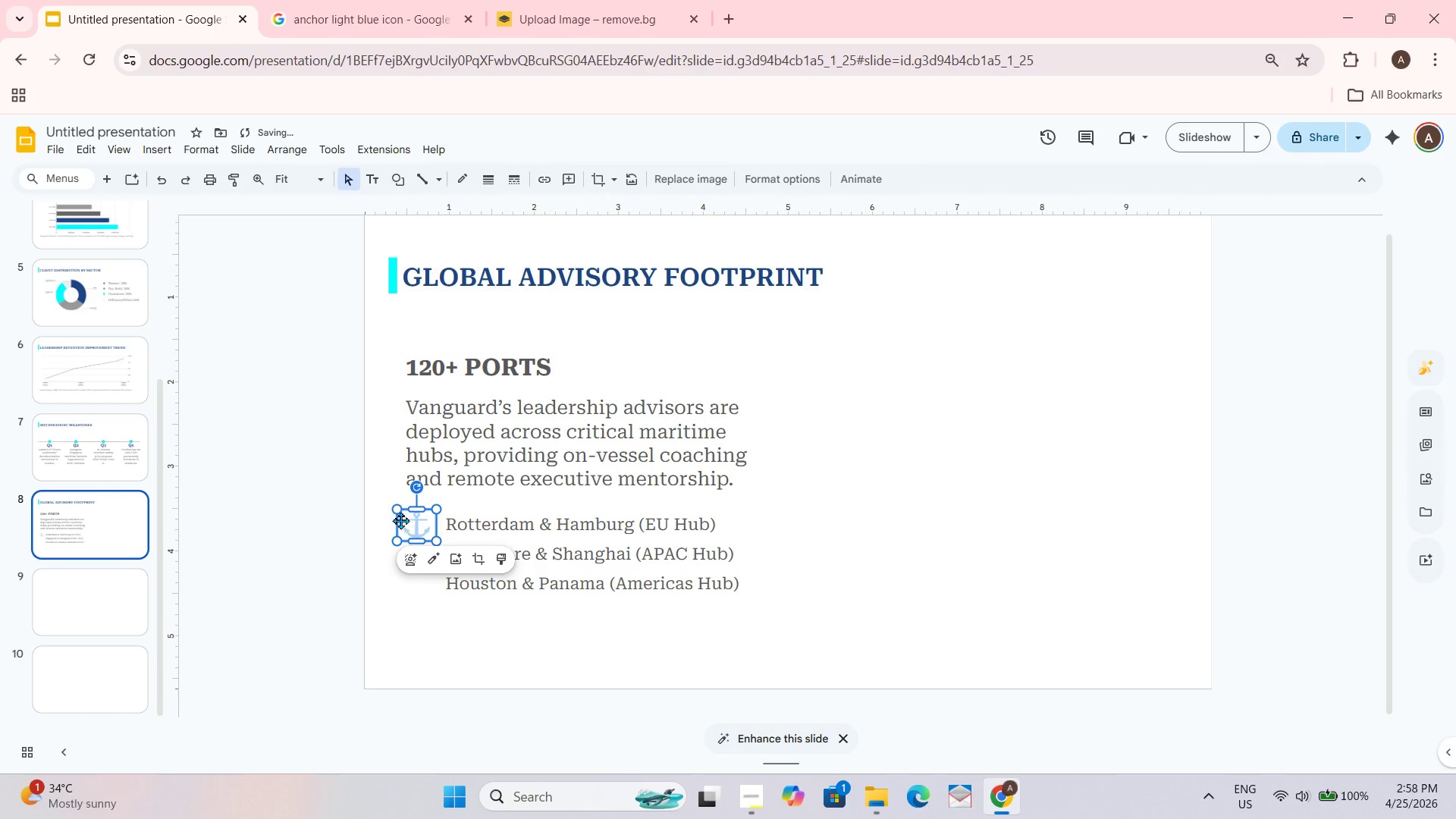 
key(Control+D)
 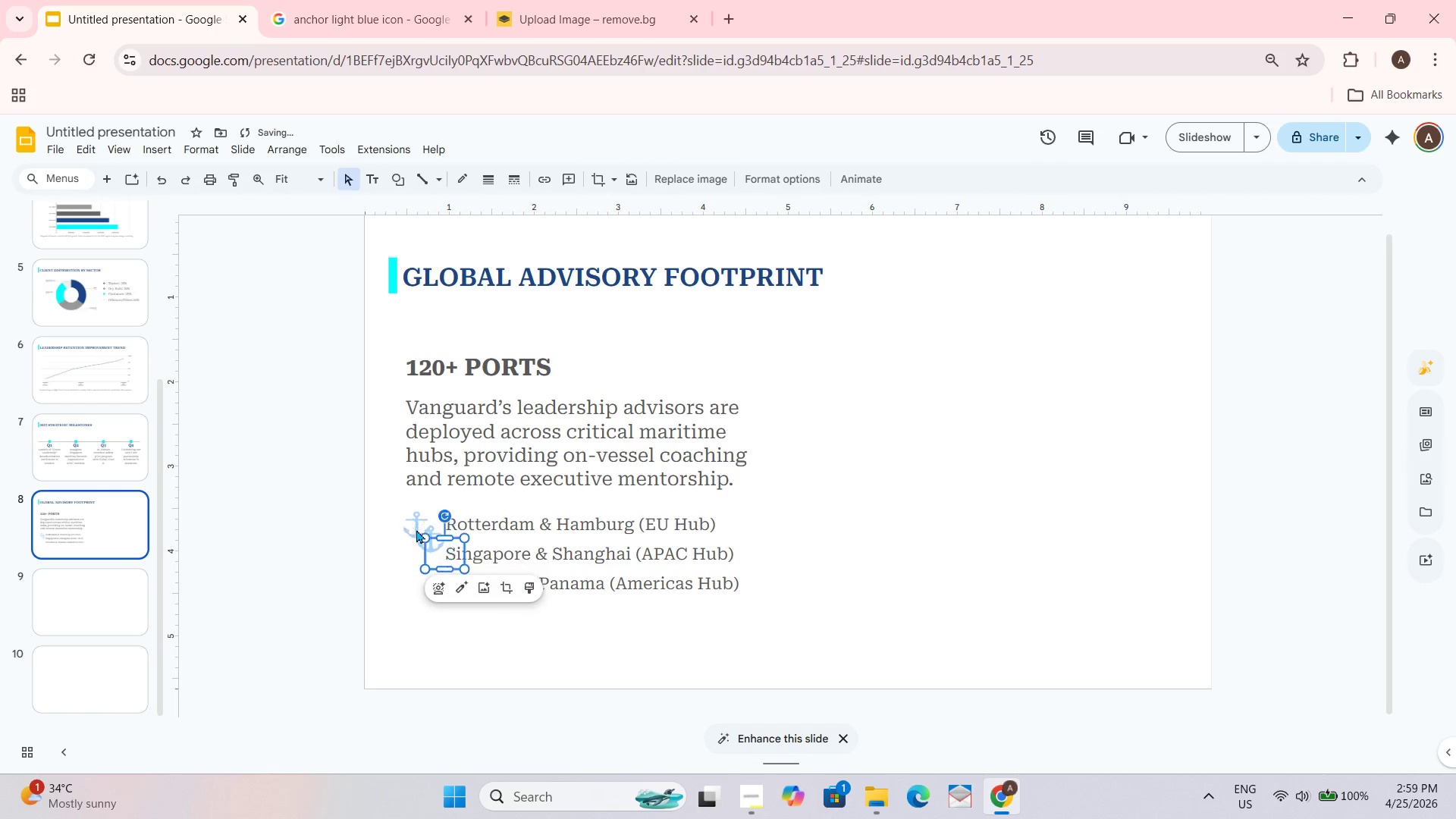 
key(Control+D)
 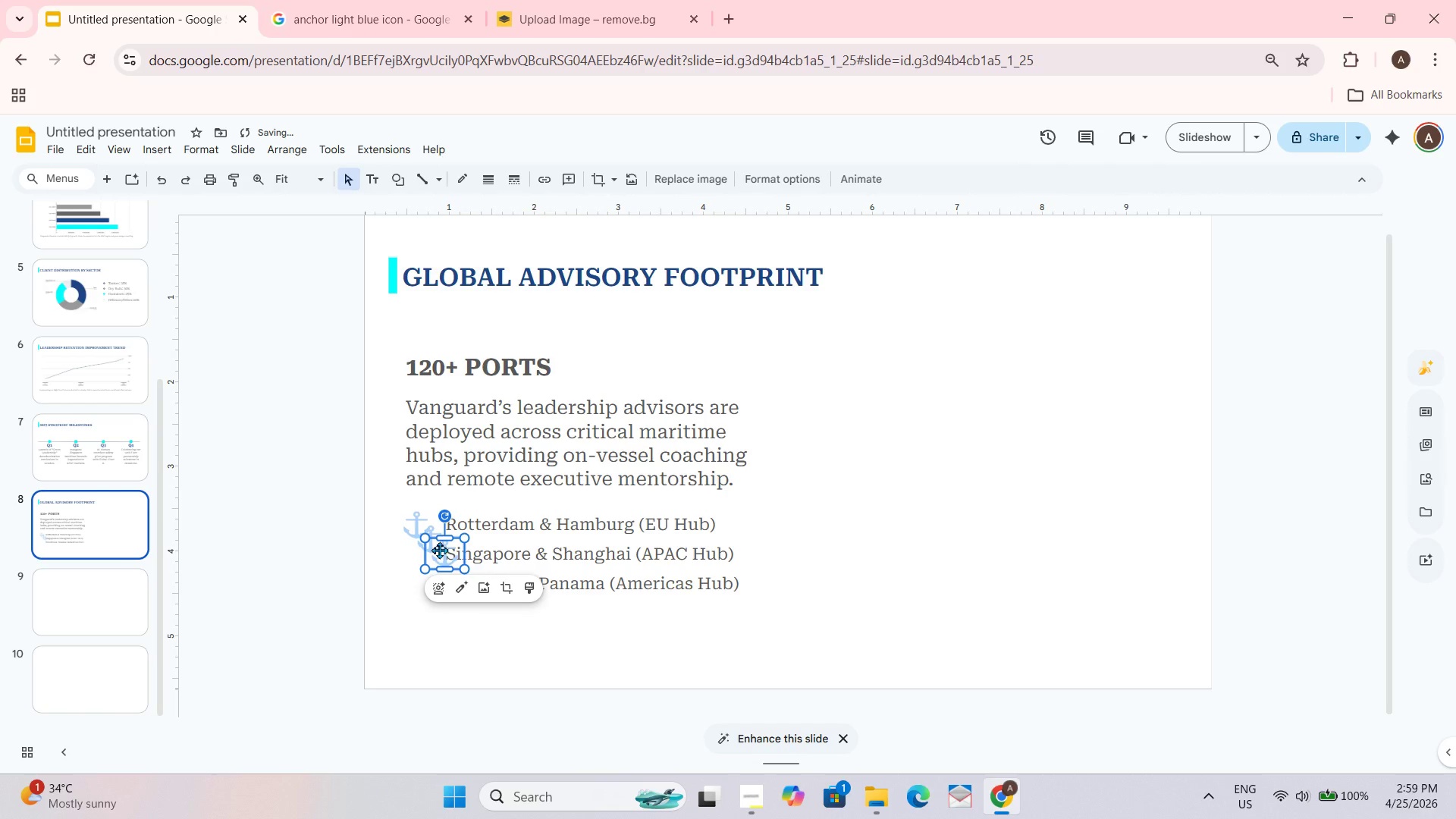 
left_click_drag(start_coordinate=[444, 559], to_coordinate=[417, 585])
 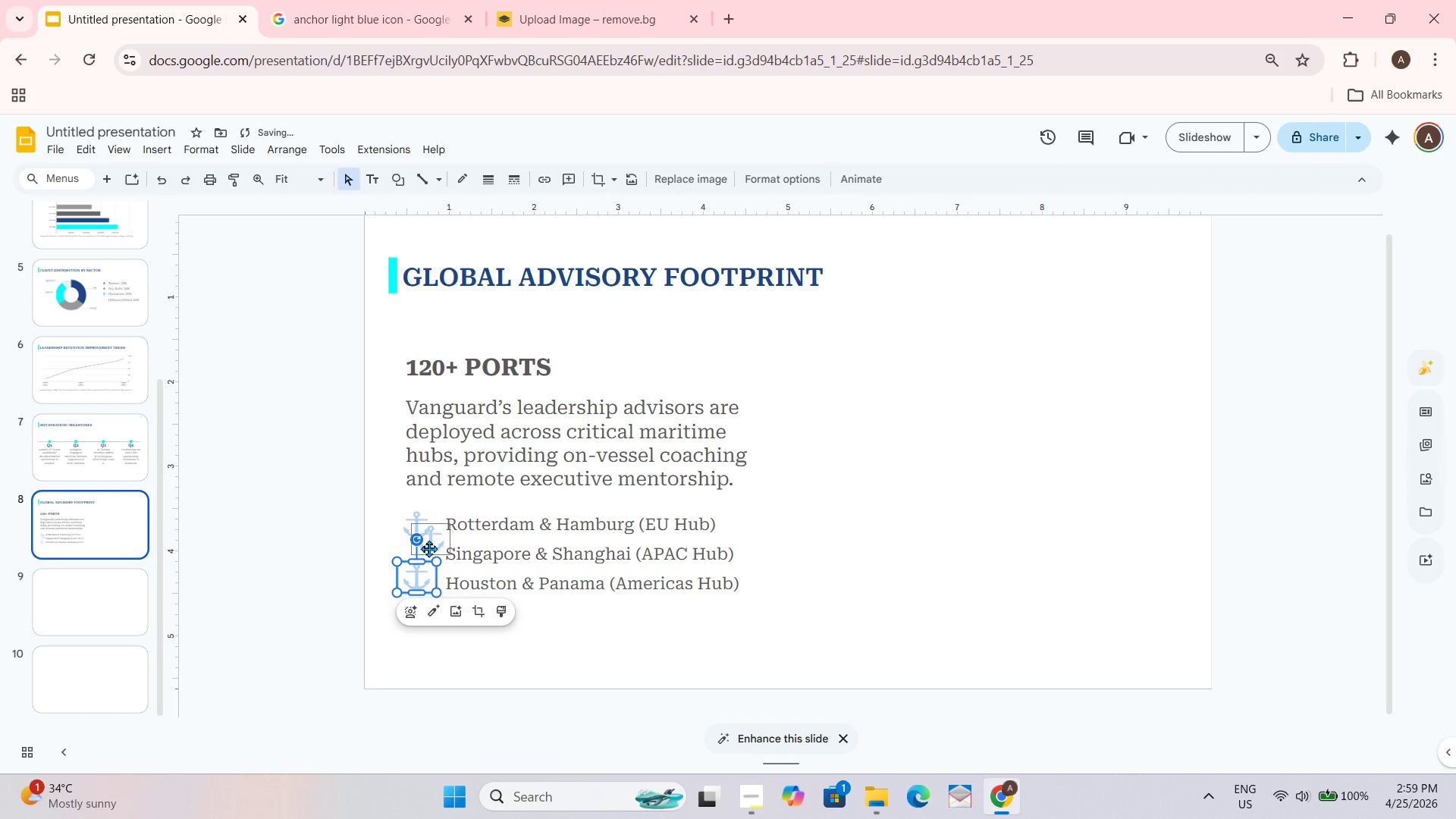 
left_click_drag(start_coordinate=[430, 545], to_coordinate=[419, 560])
 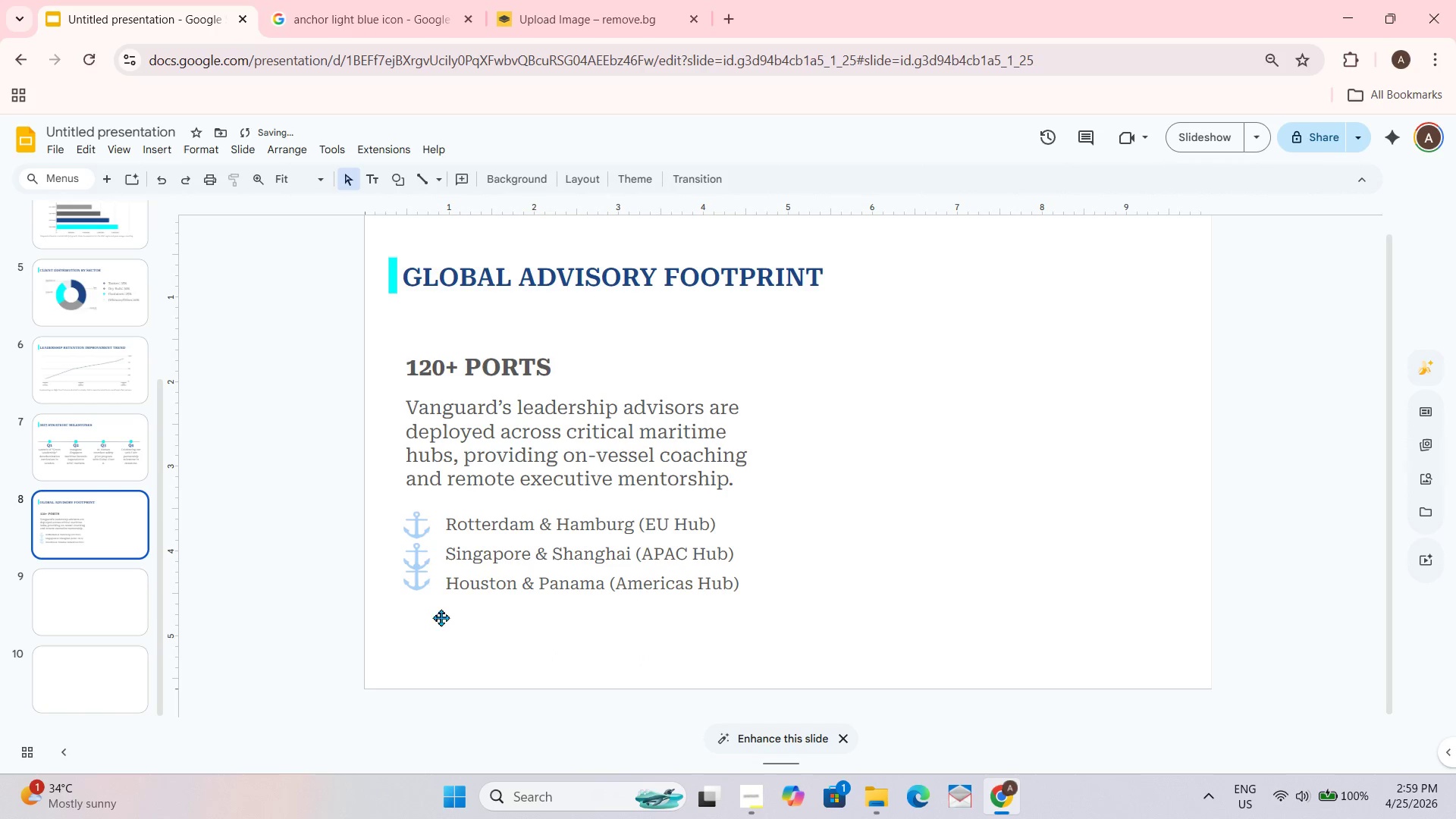 
key(Control+A)
 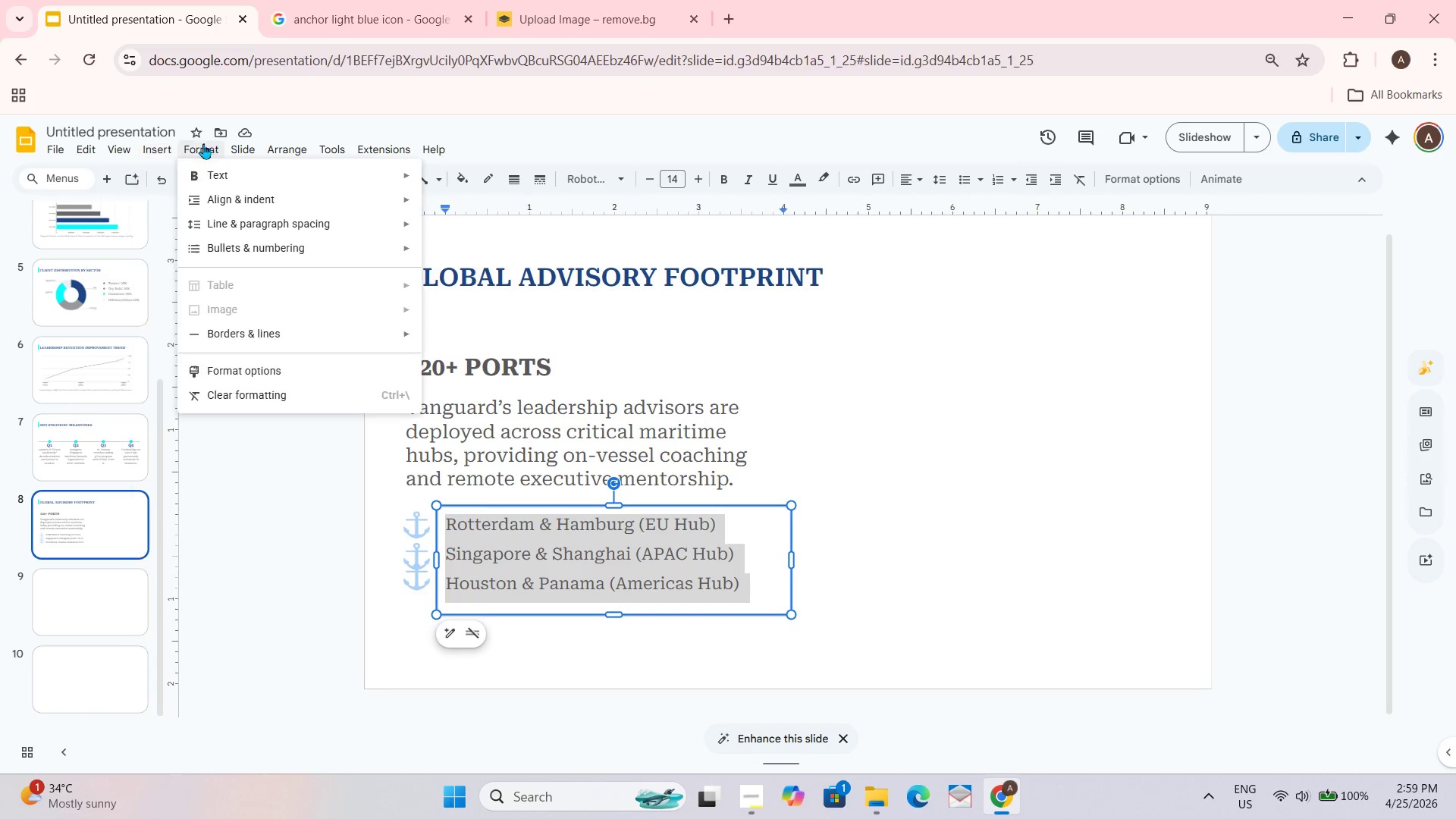 
double_click([190, 155])
 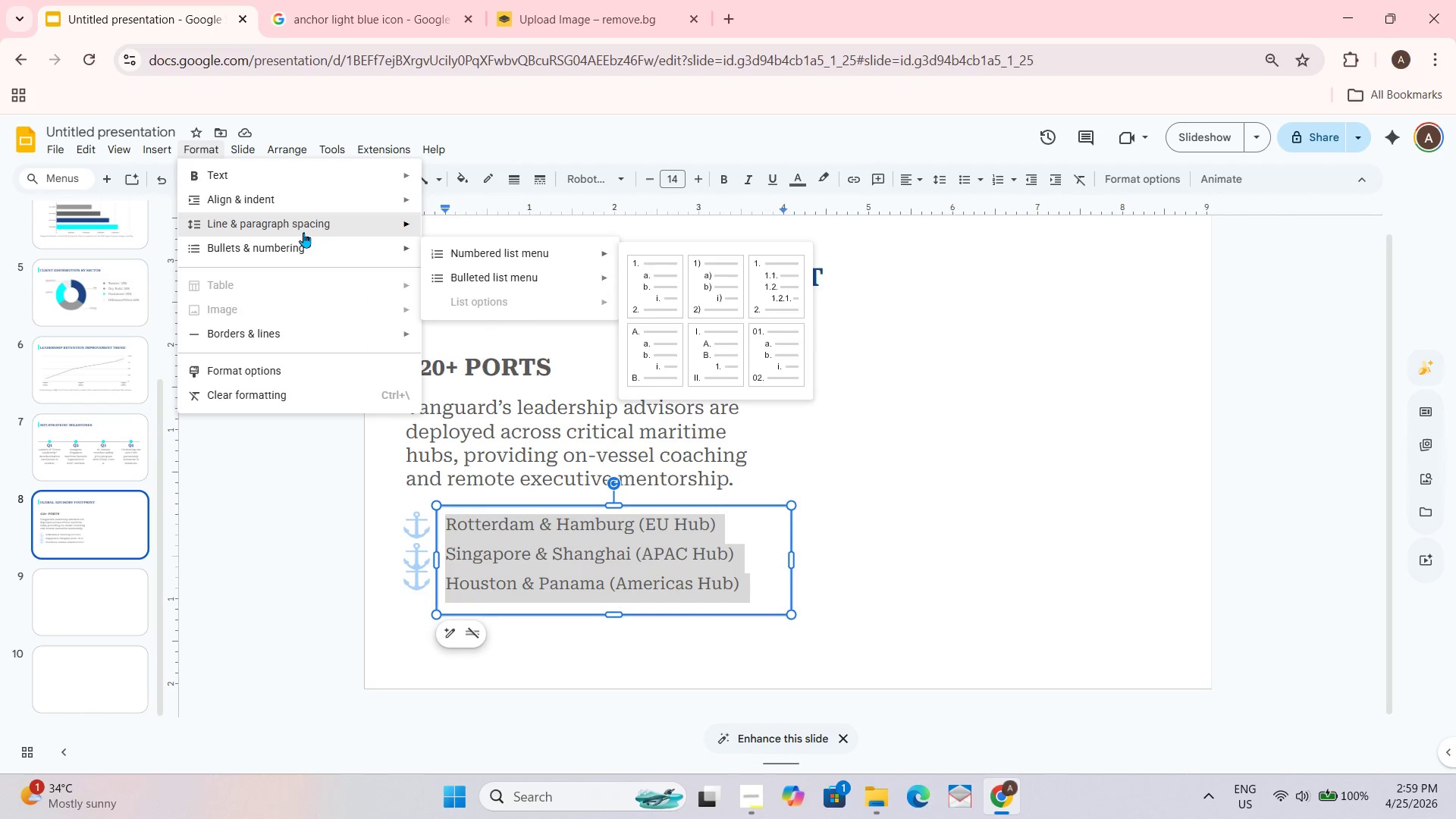 
wait(5.22)
 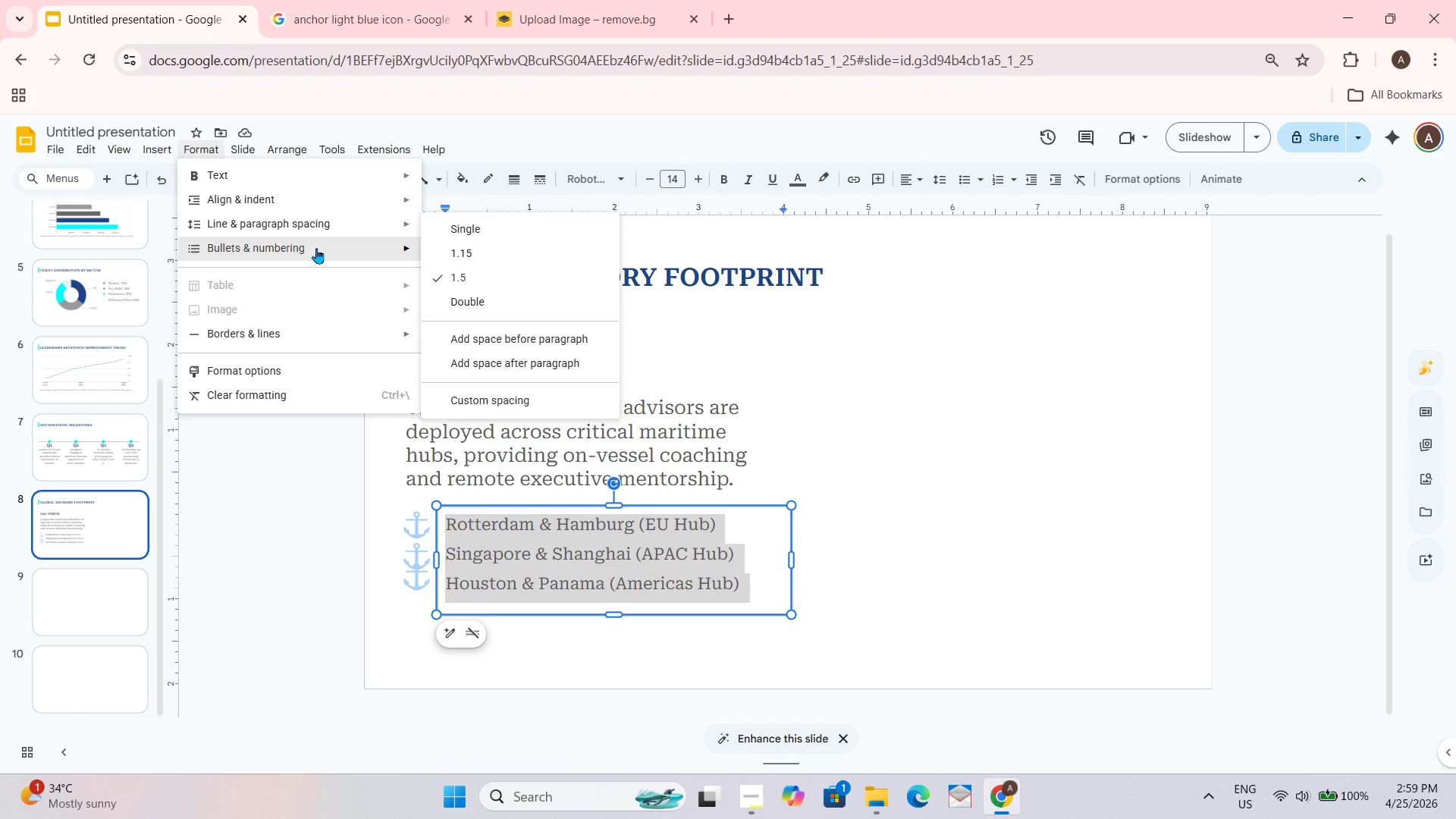 
left_click([530, 307])
 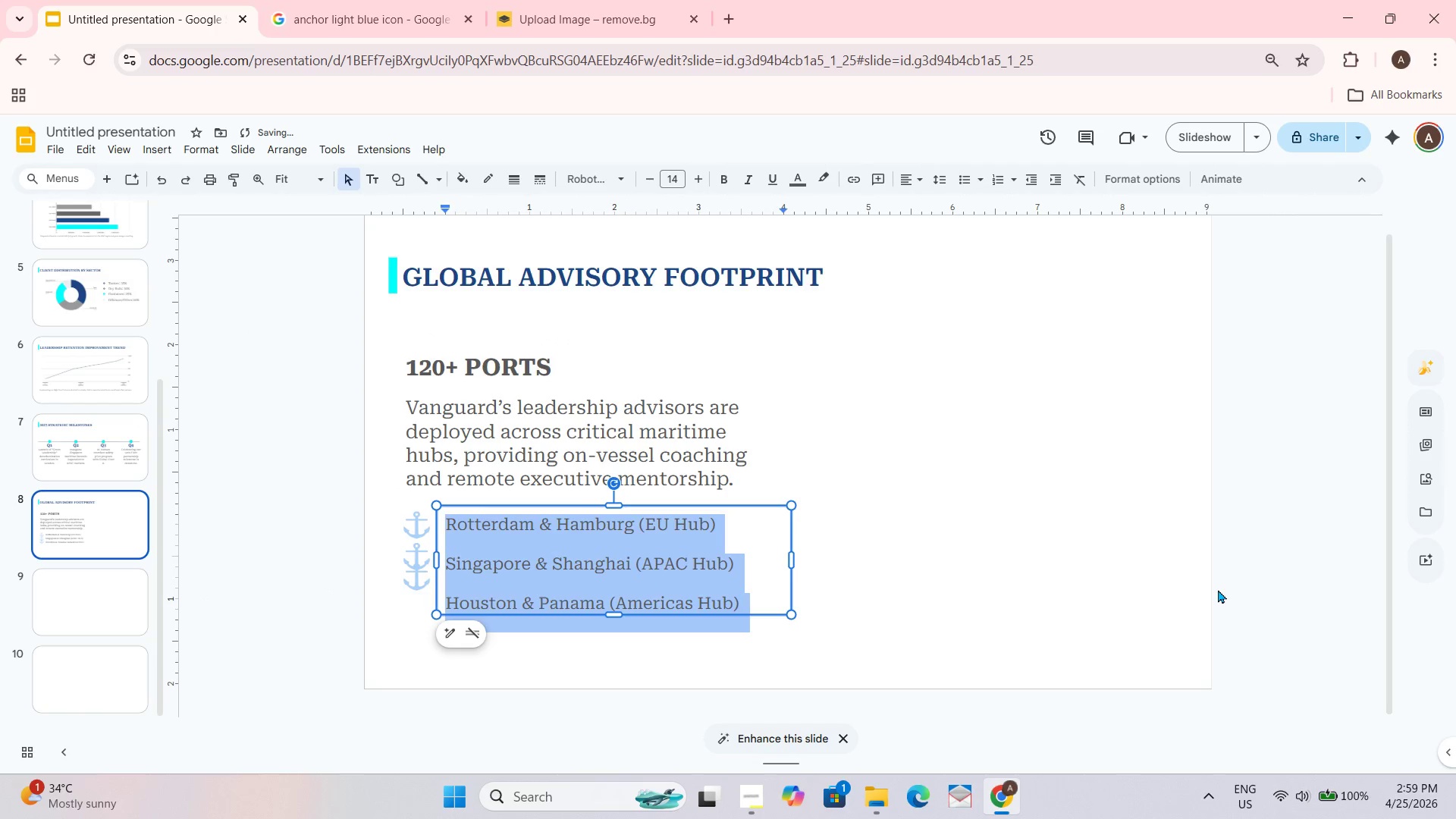 
left_click_drag(start_coordinate=[1137, 560], to_coordinate=[1130, 560])
 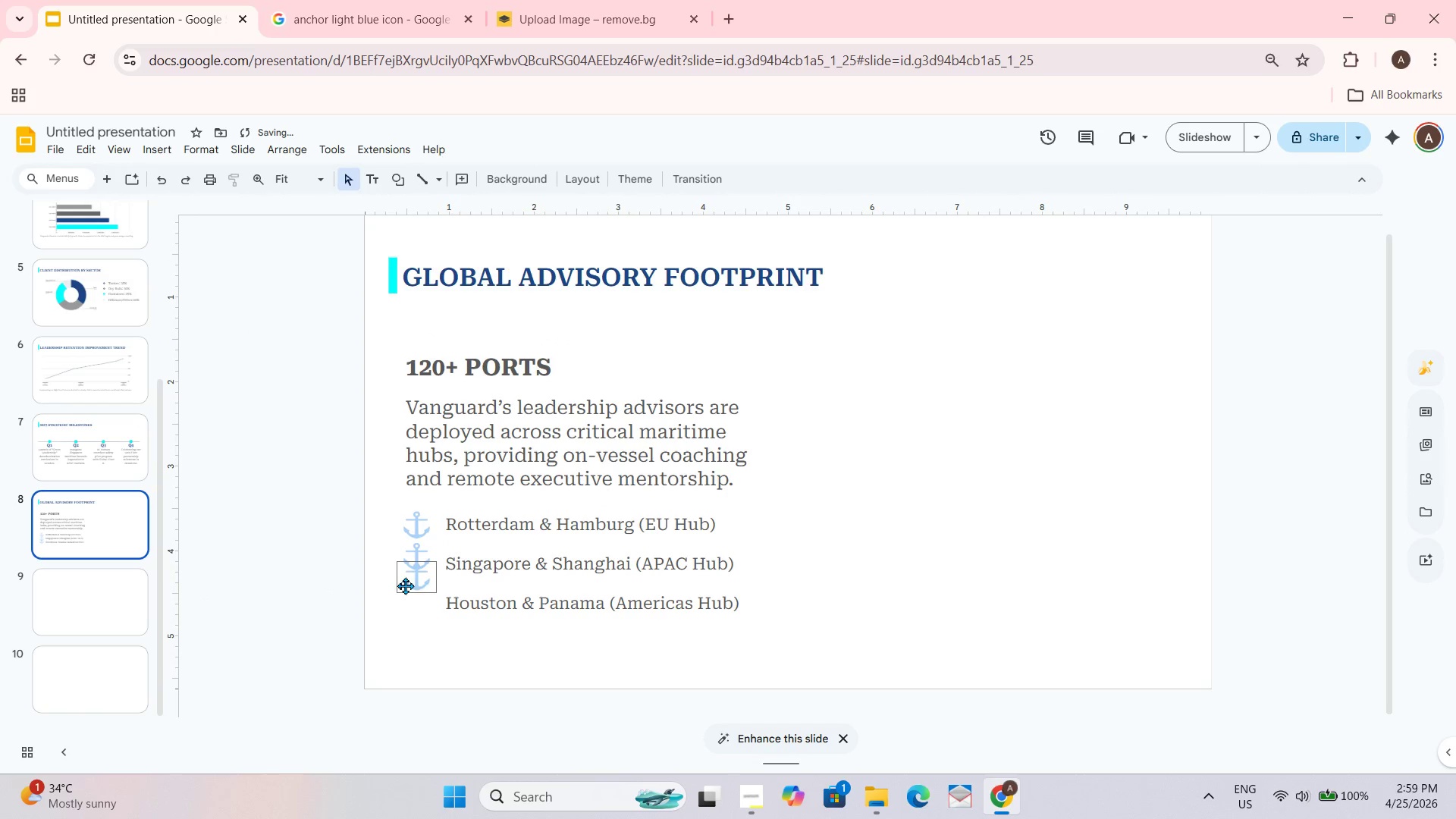 
left_click_drag(start_coordinate=[415, 585], to_coordinate=[415, 609])